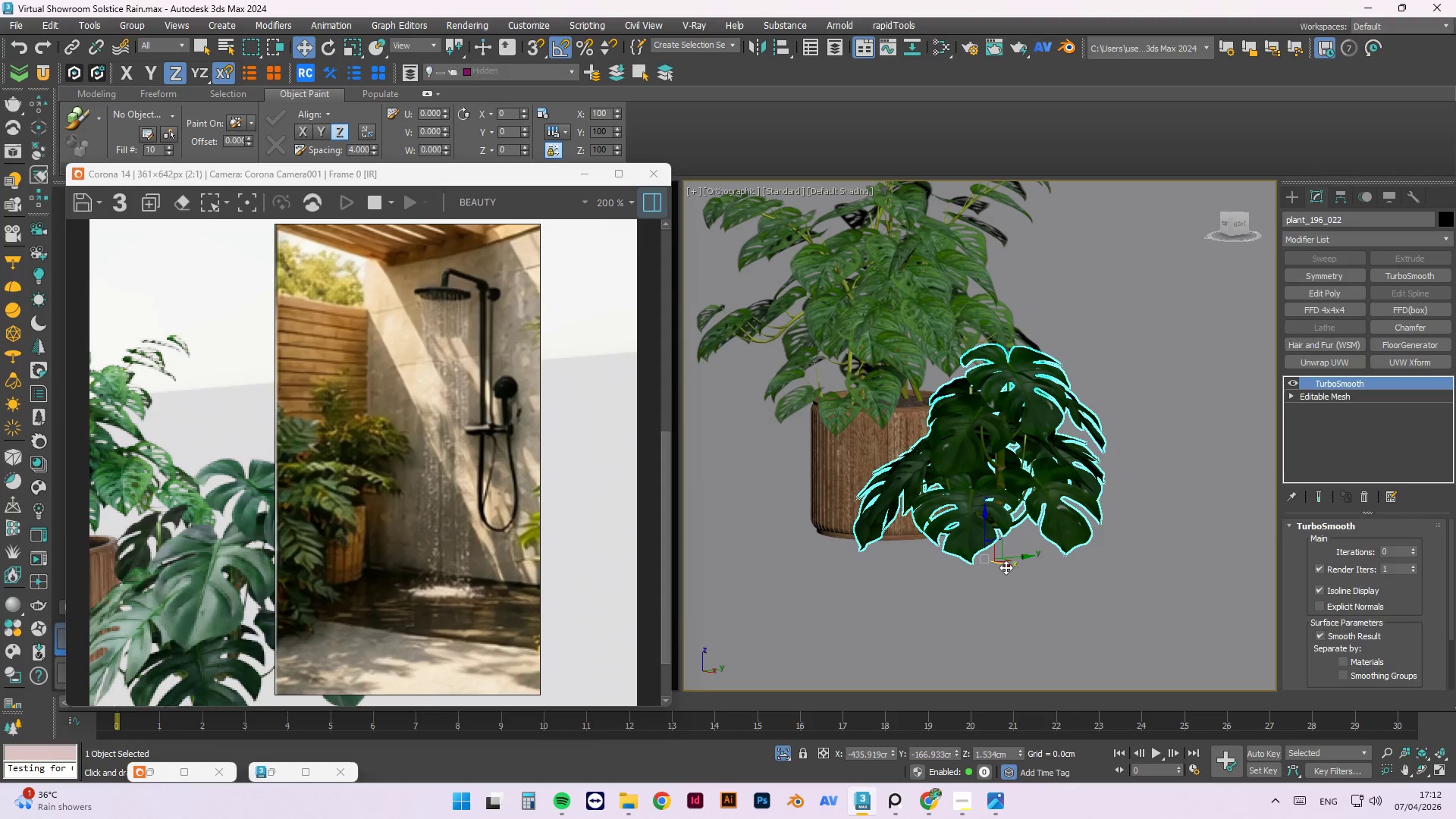 
left_click_drag(start_coordinate=[1006, 567], to_coordinate=[937, 536])
 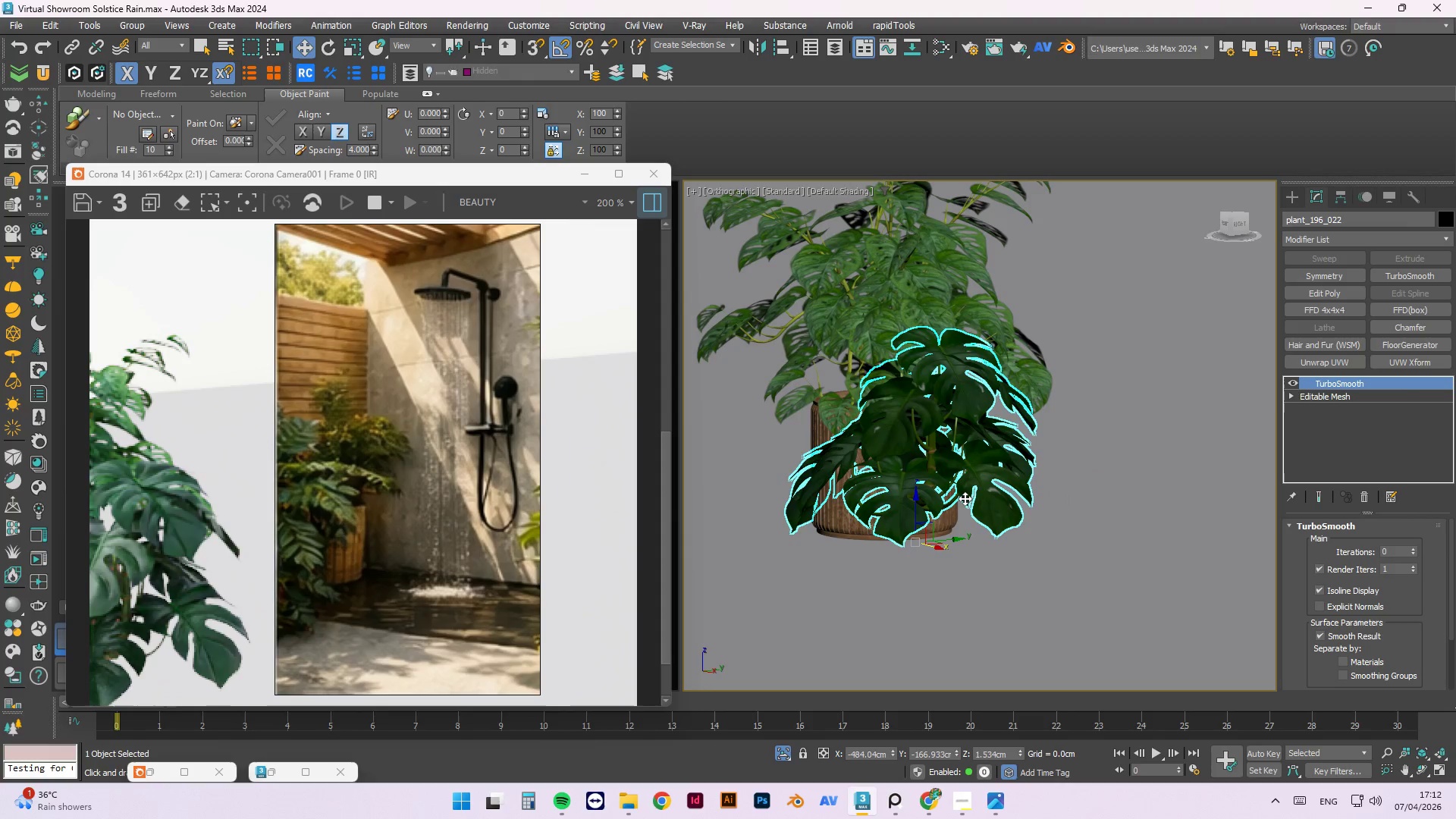 
hold_key(key=AltLeft, duration=1.5)
 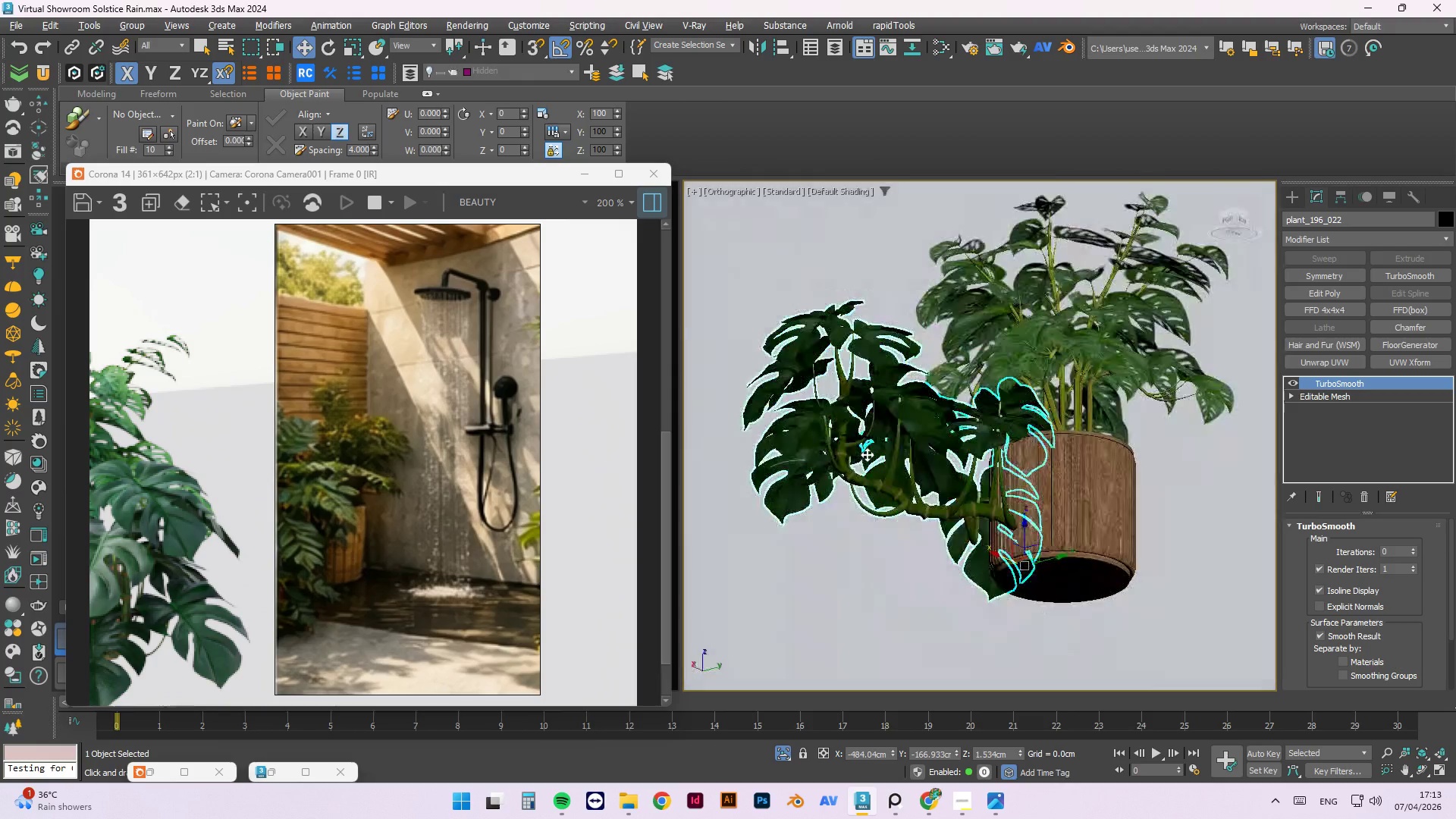 
hold_key(key=AltLeft, duration=1.53)
 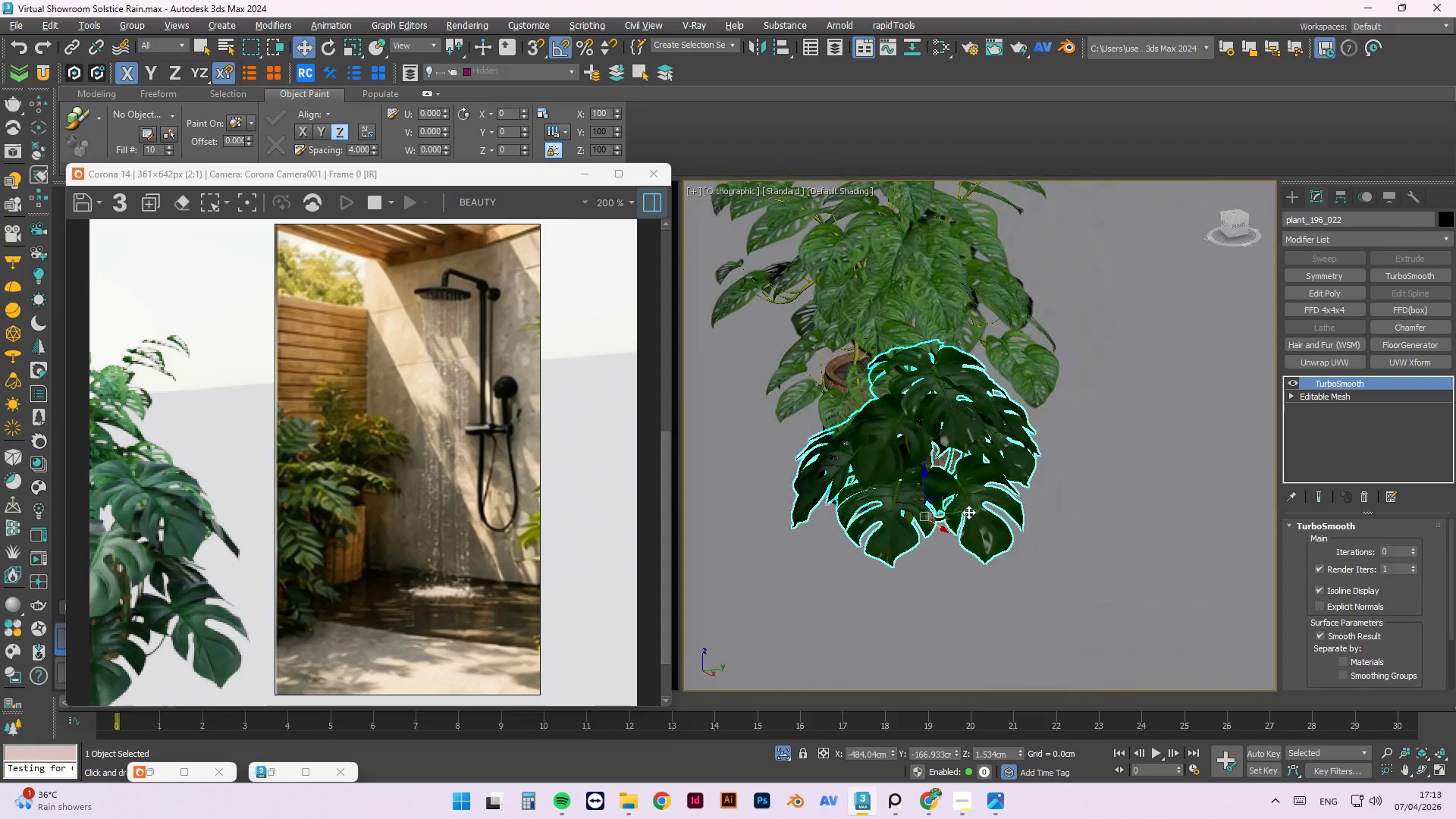 
hold_key(key=AltLeft, duration=1.51)
 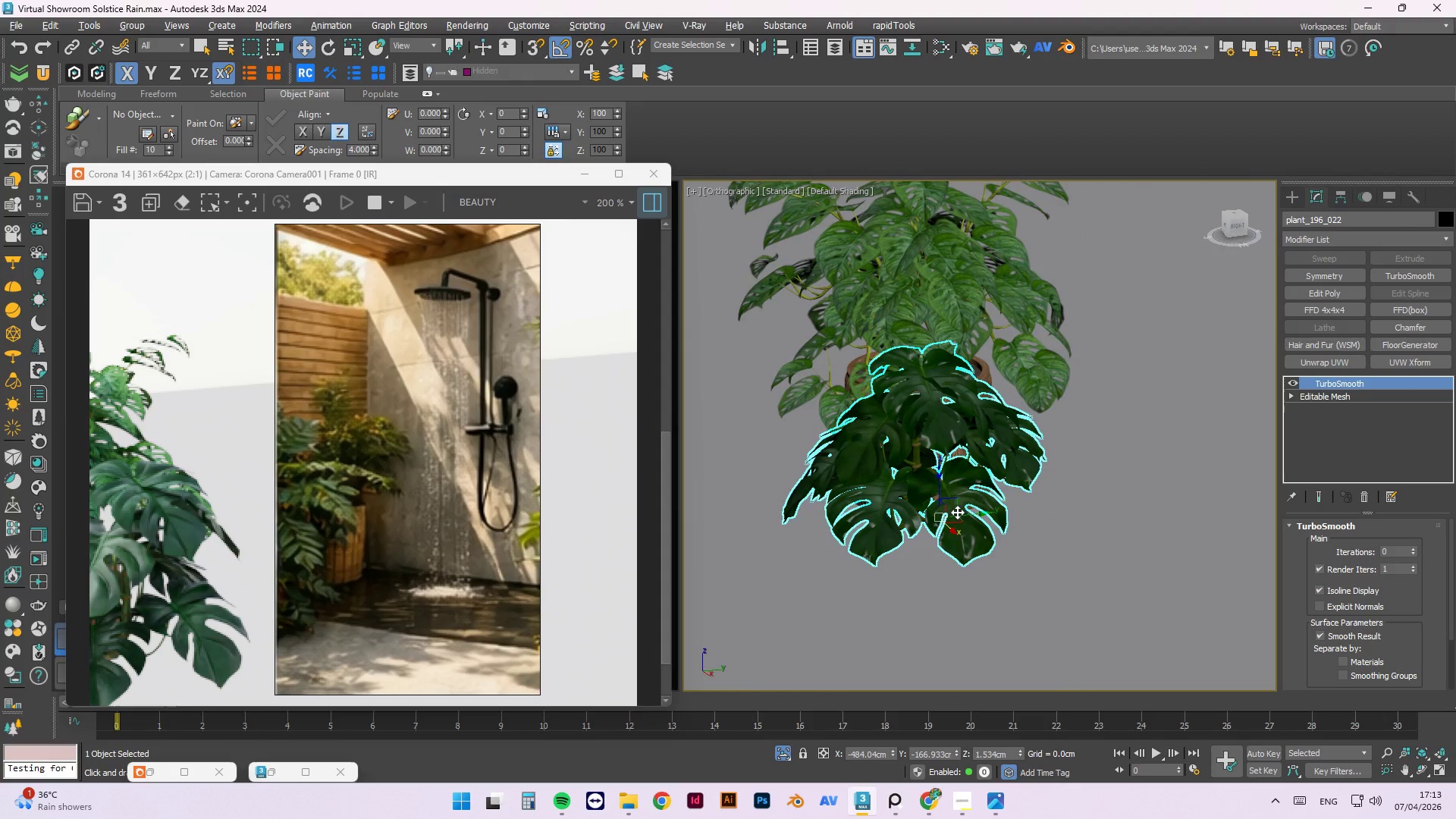 
key(Alt+AltLeft)
 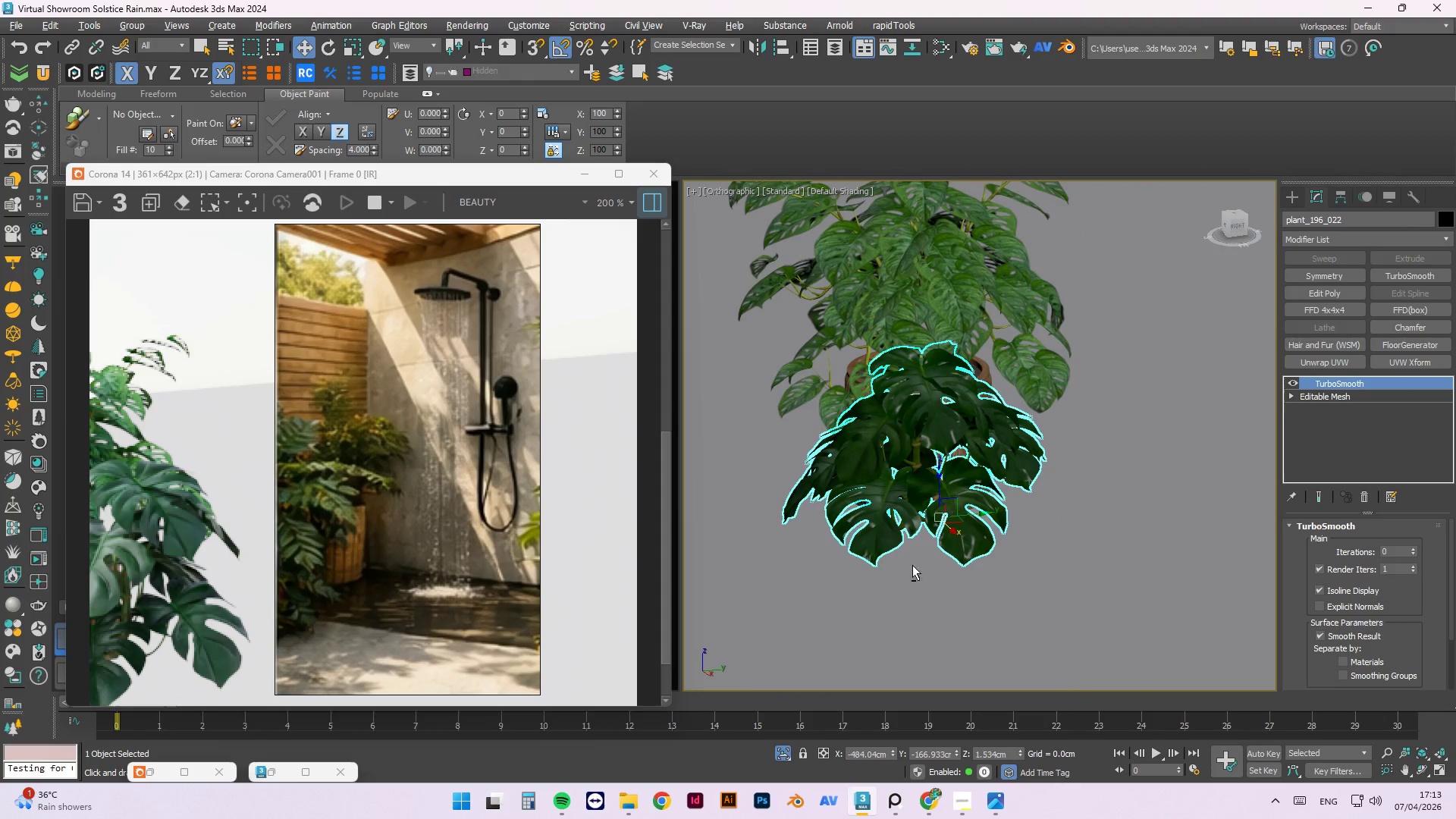 
key(Alt+AltLeft)
 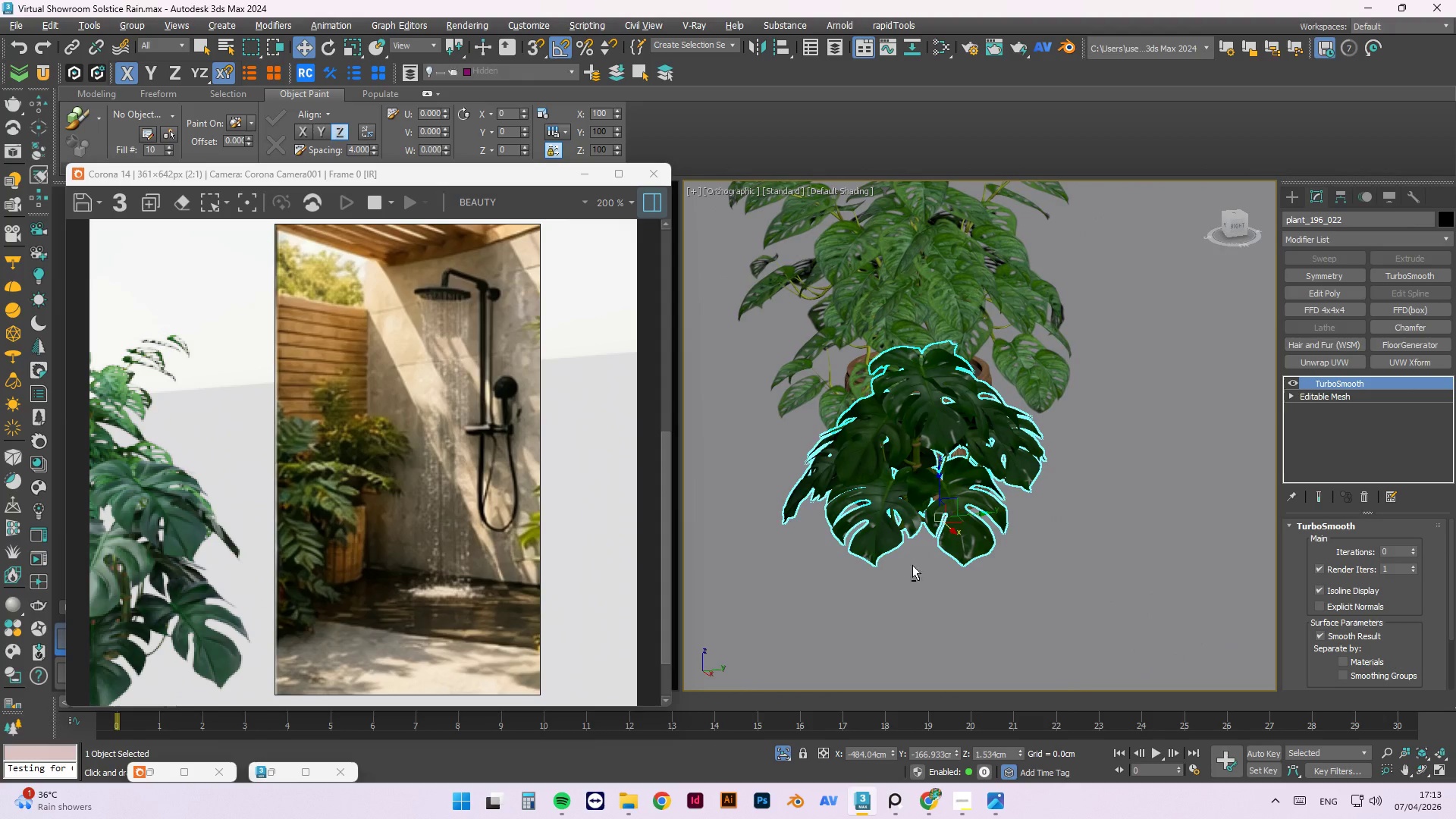 
key(Alt+AltLeft)
 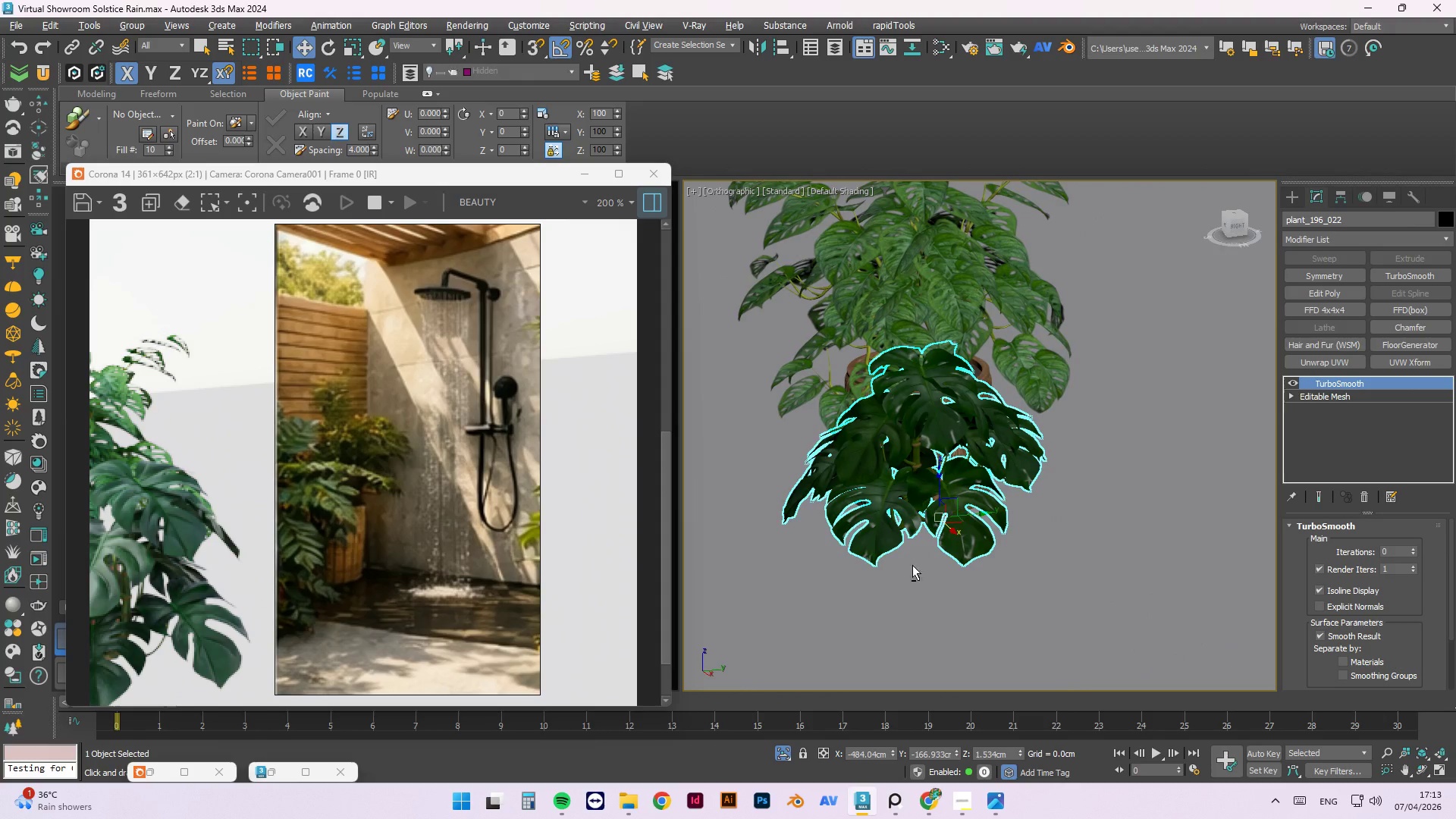 
key(Alt+AltLeft)
 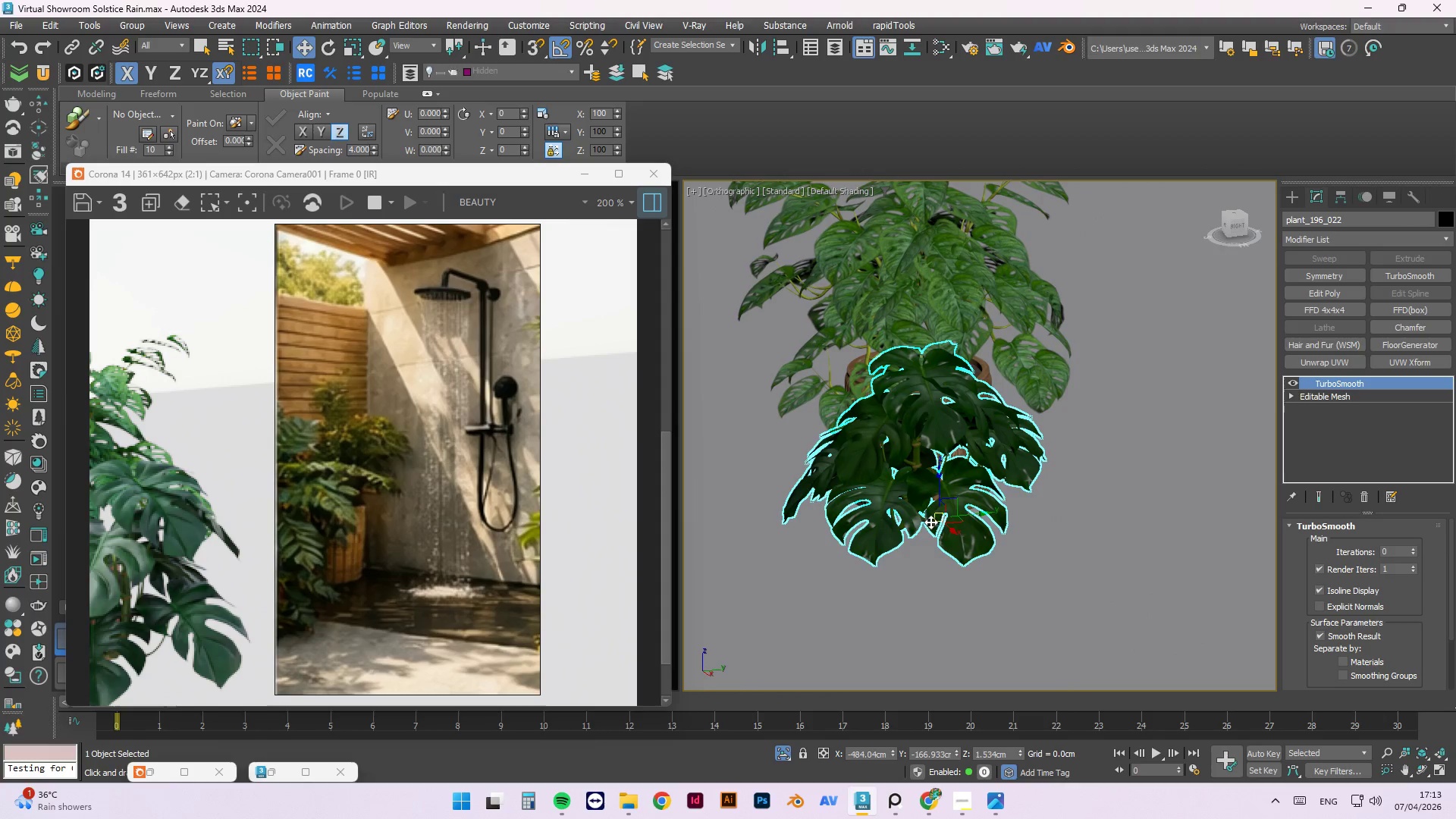 
key(E)
 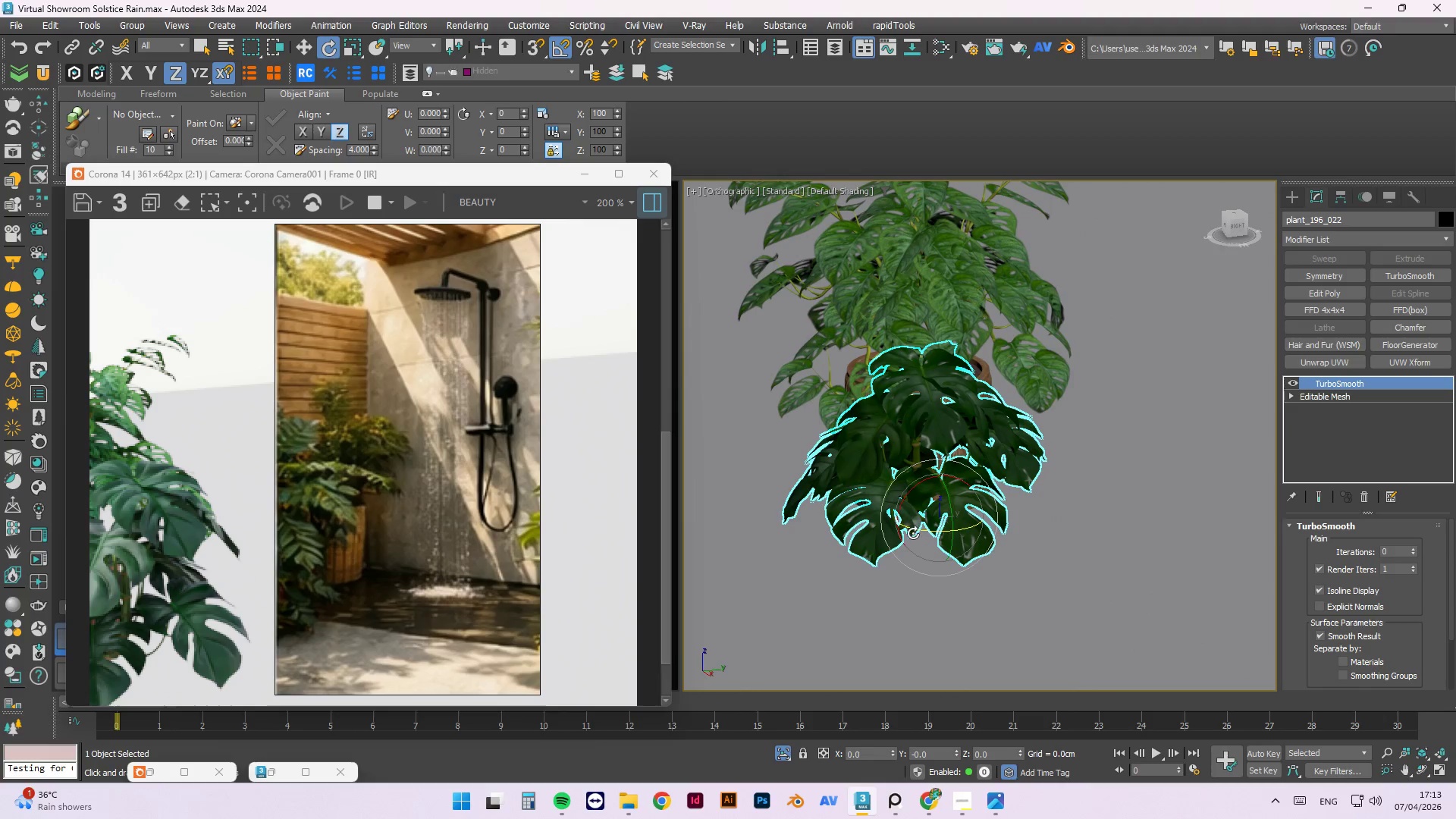 
left_click_drag(start_coordinate=[912, 532], to_coordinate=[974, 514])
 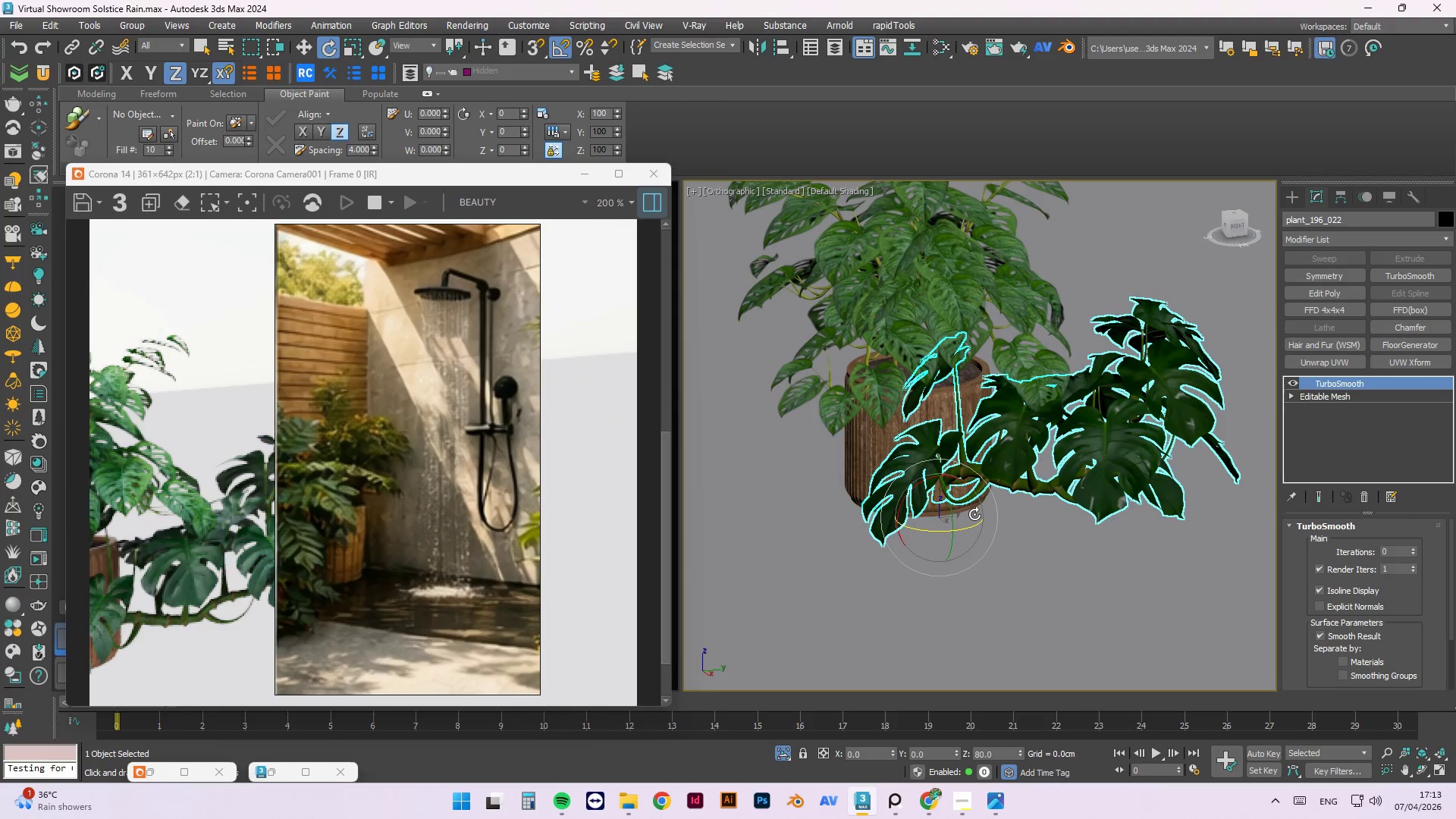 
key(W)
 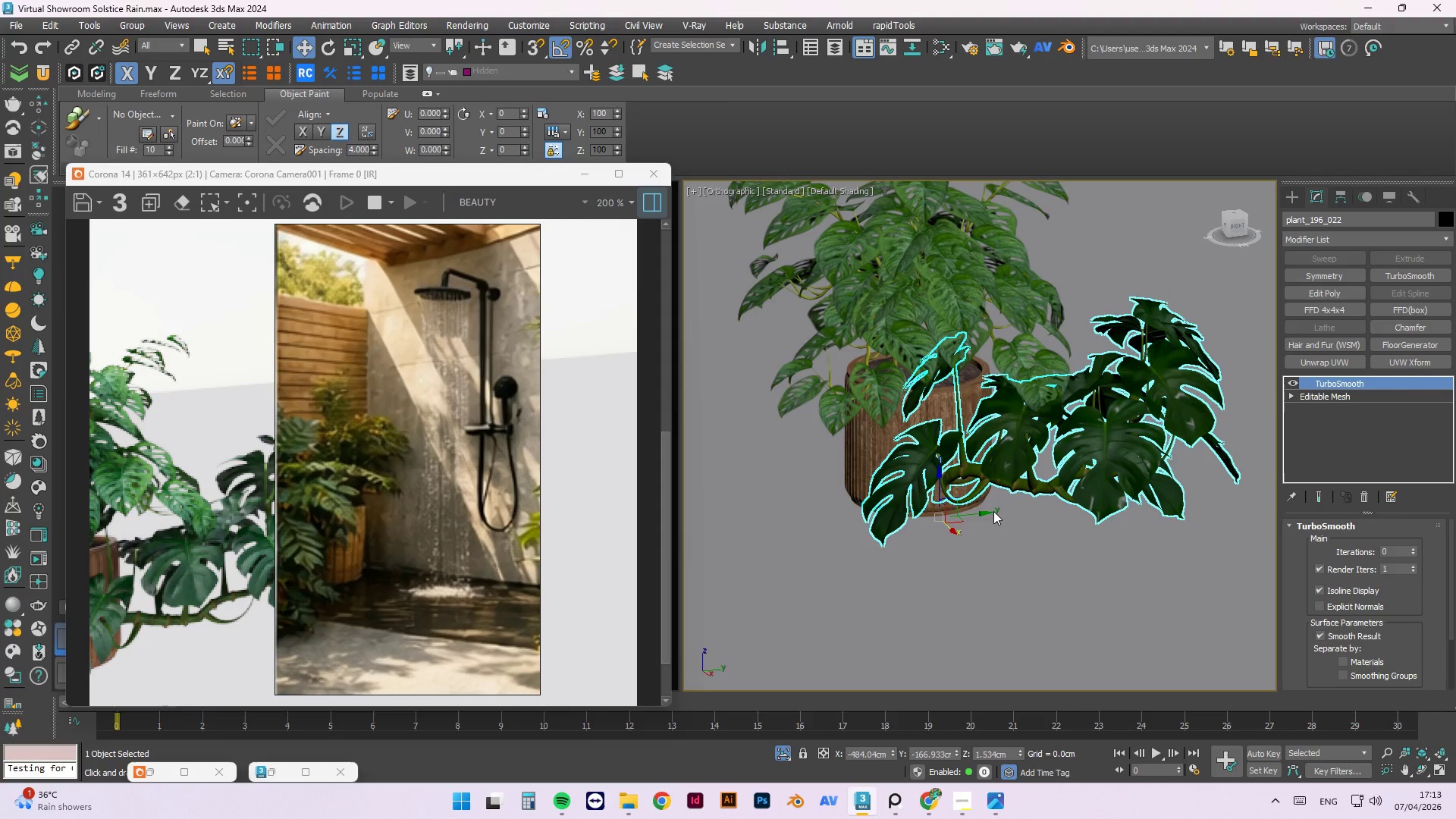 
key(Alt+Y)
 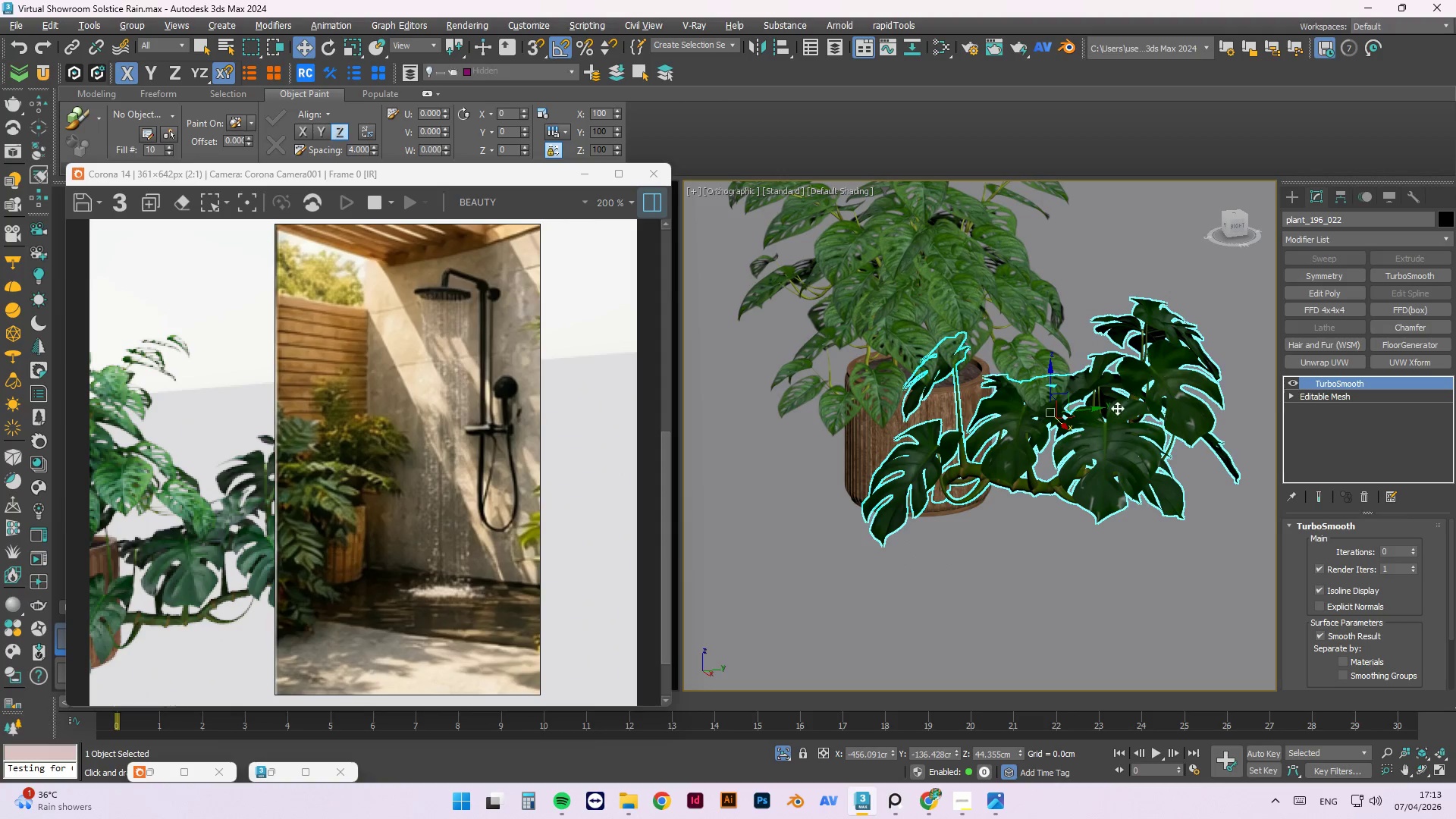 
left_click_drag(start_coordinate=[1094, 410], to_coordinate=[1002, 427])
 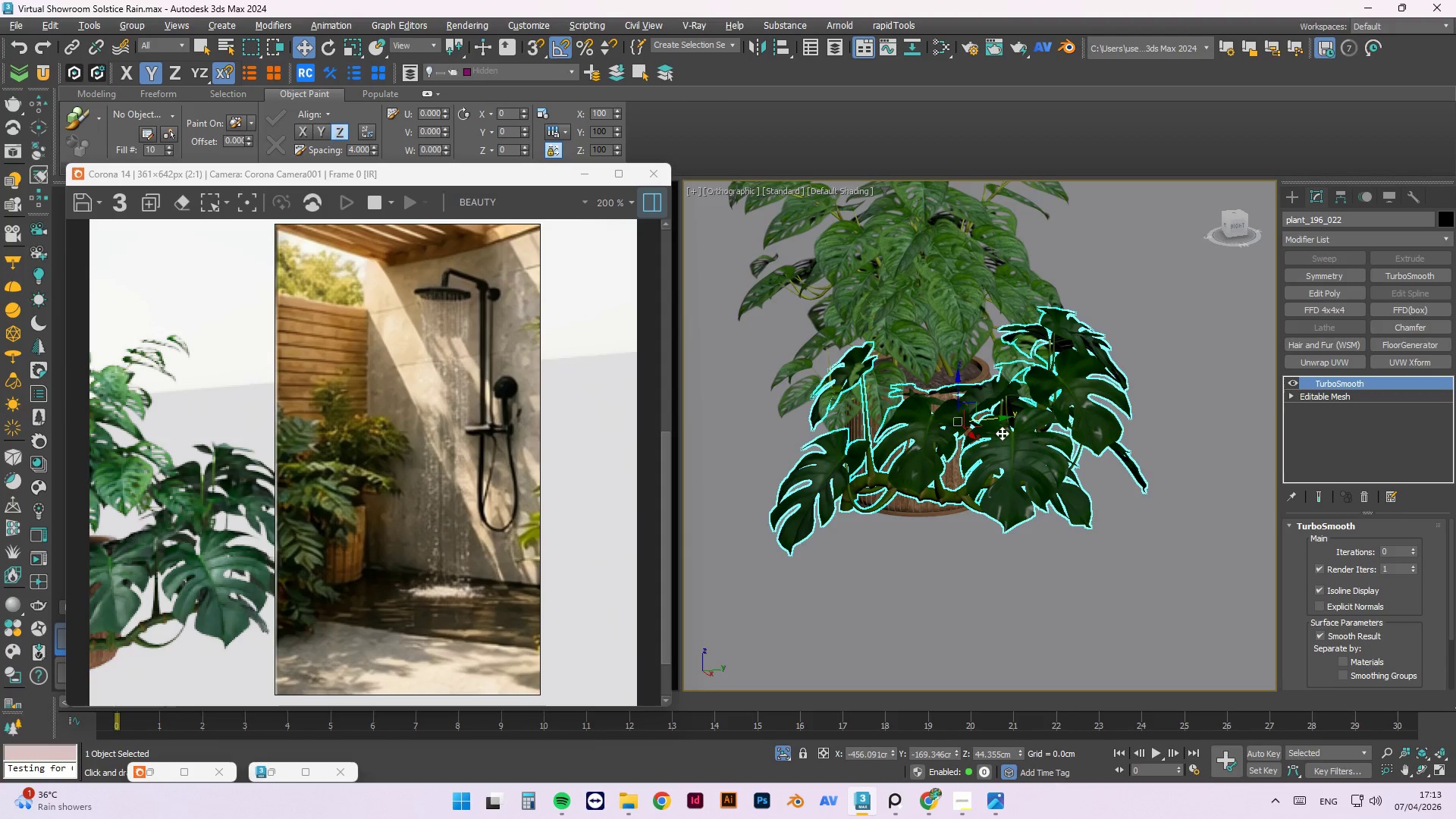 
hold_key(key=AltLeft, duration=1.5)
 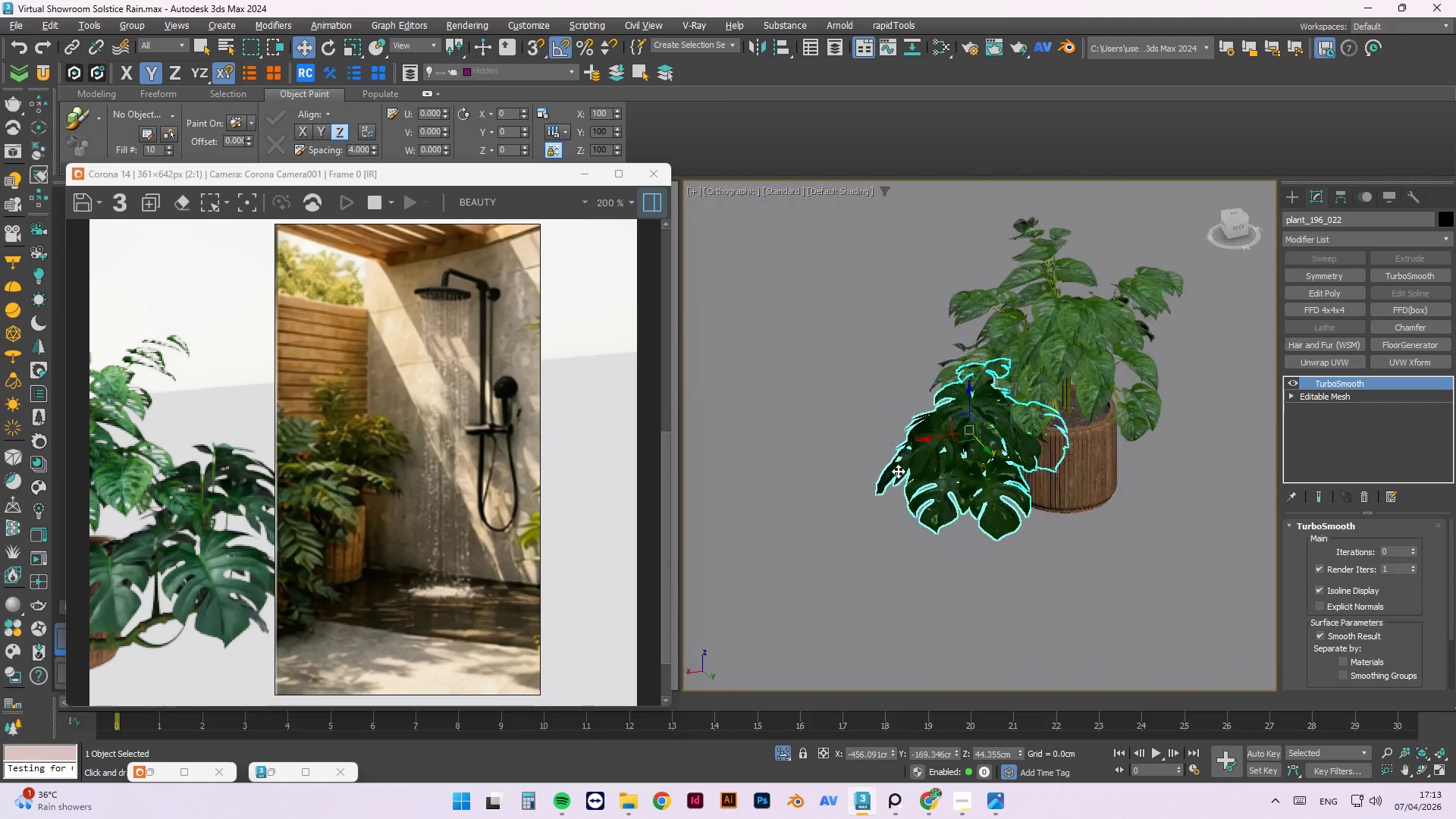 
scroll: coordinate [996, 450], scroll_direction: down, amount: 1.0
 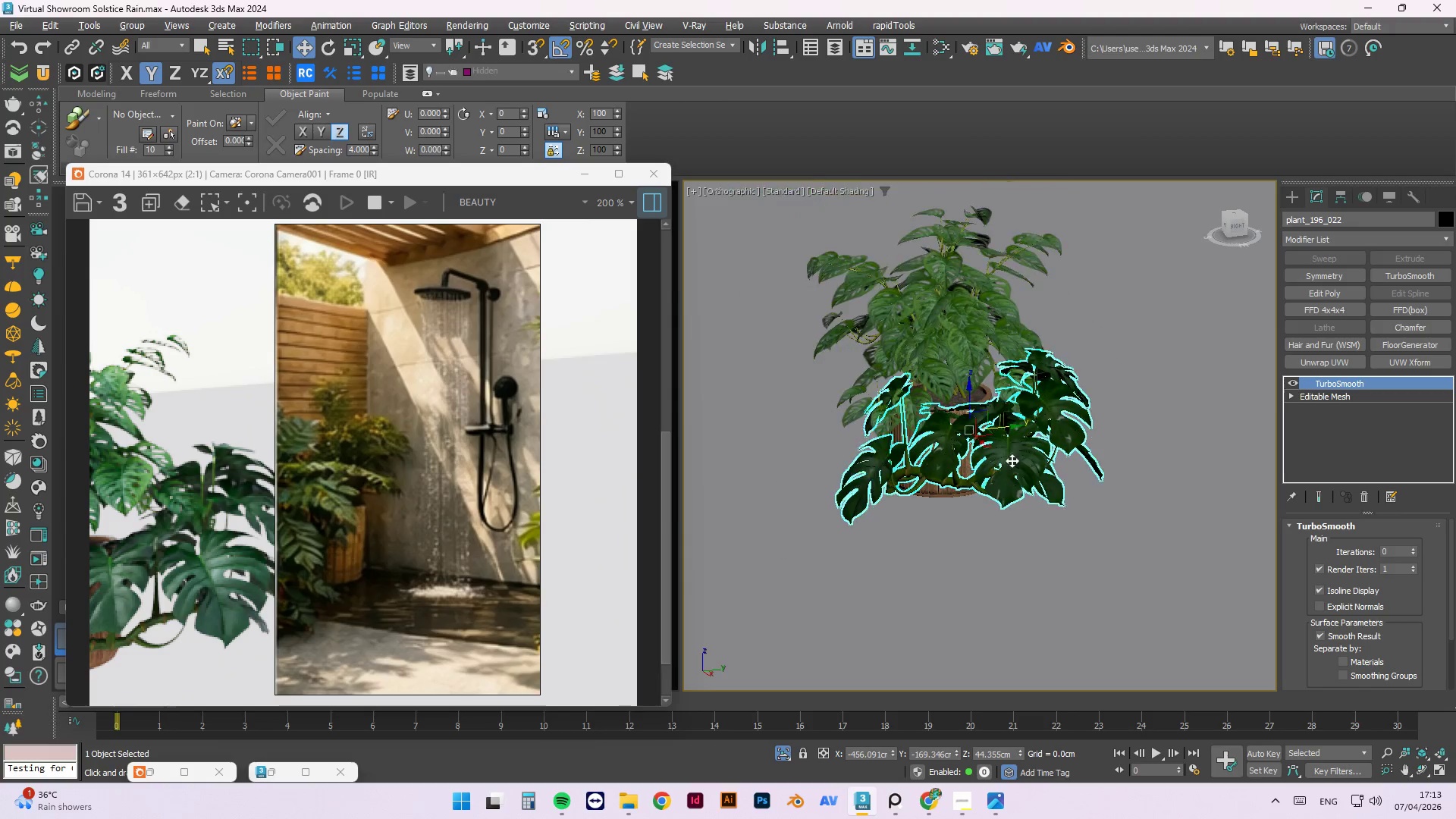 
hold_key(key=AltLeft, duration=1.5)
 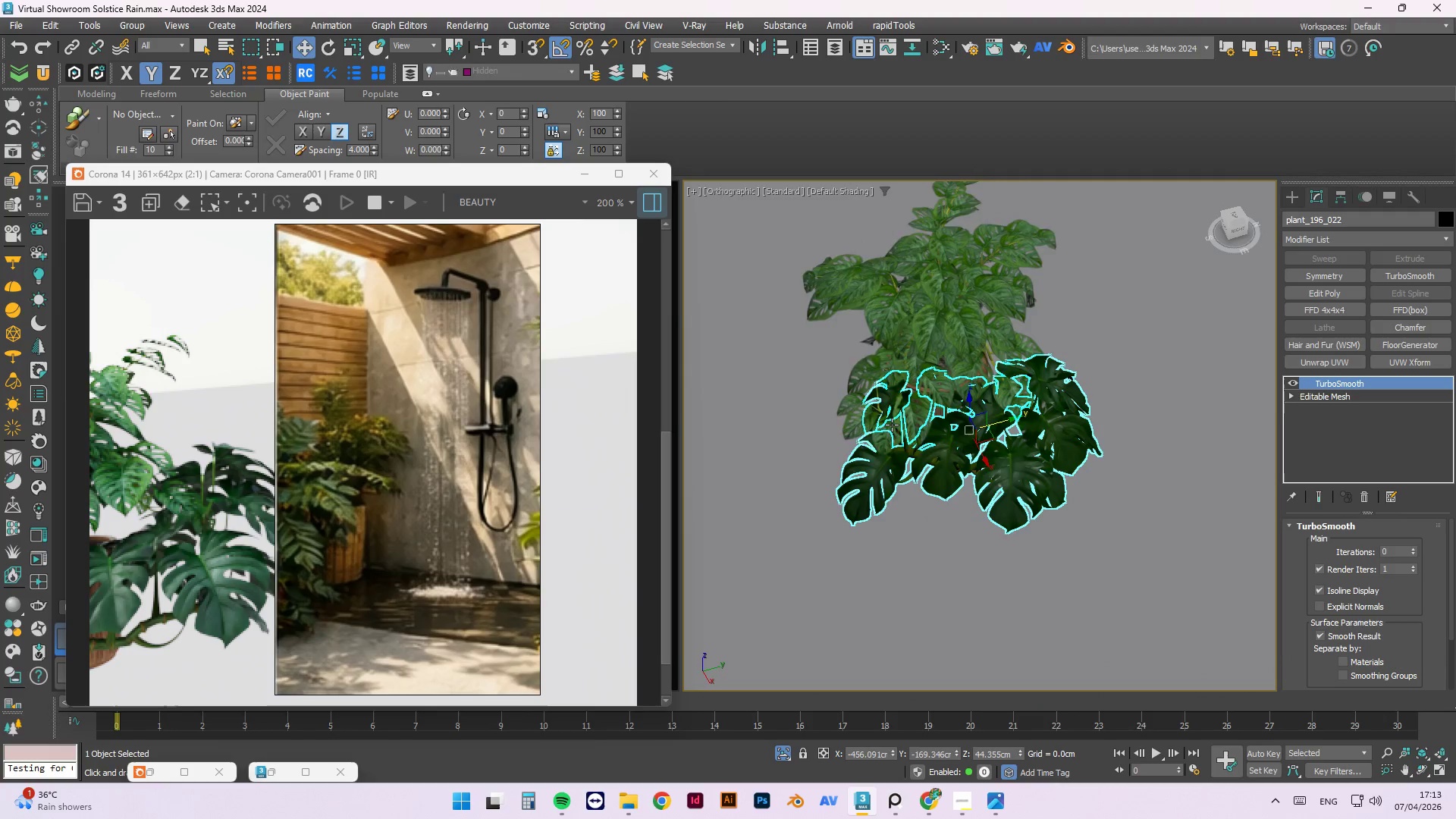 
key(E)
 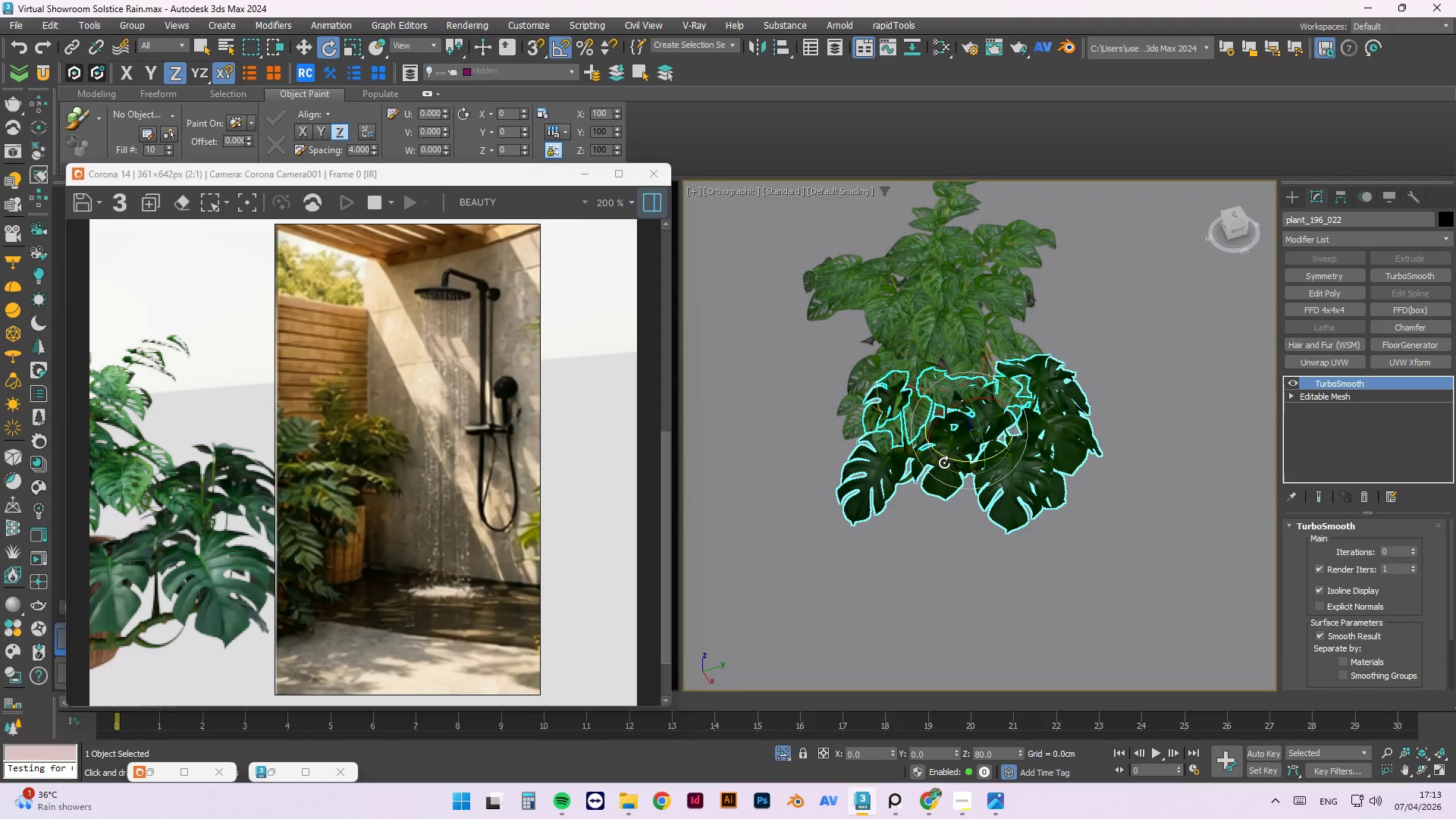 
left_click_drag(start_coordinate=[951, 459], to_coordinate=[974, 466])
 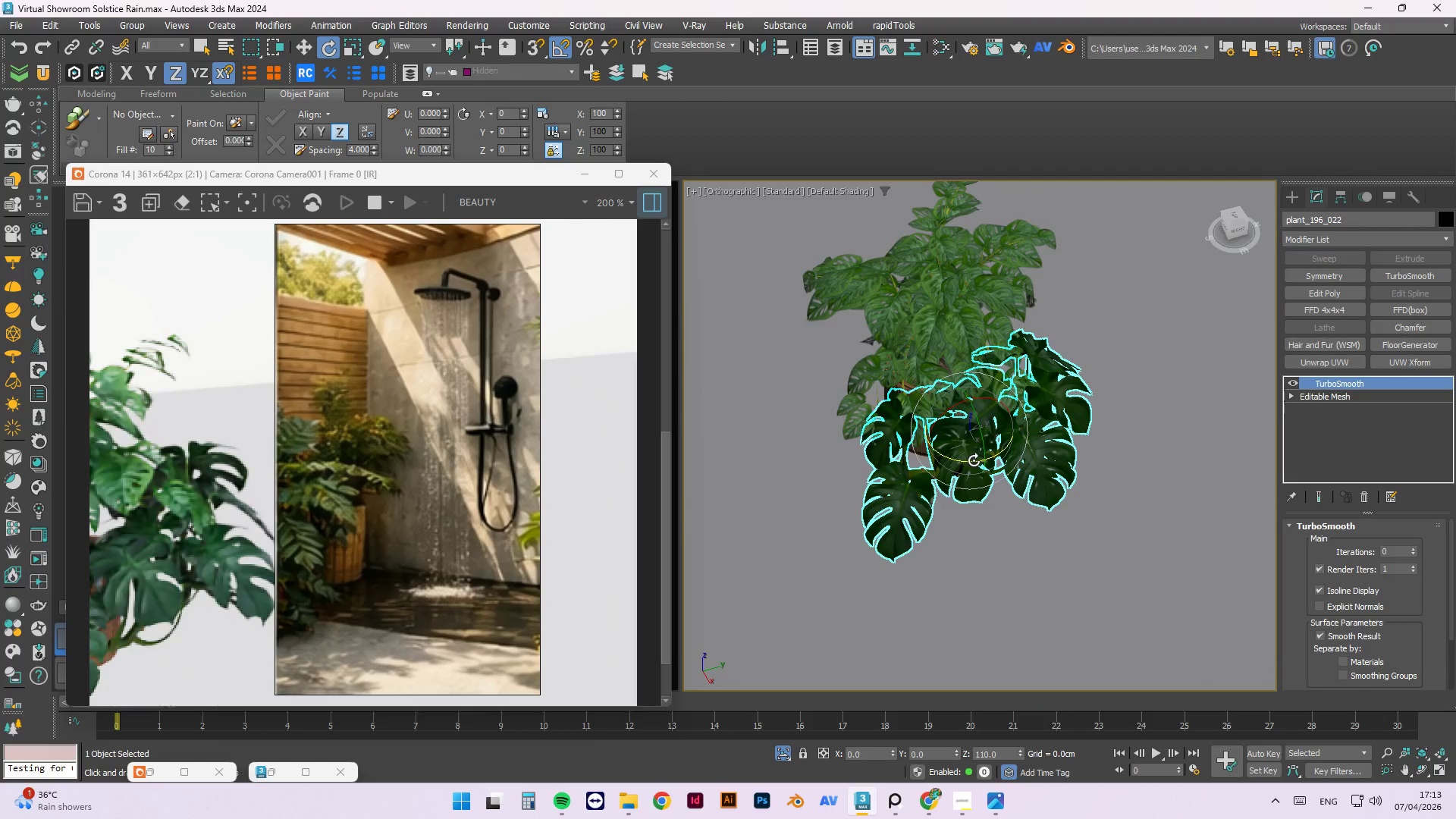 
key(E)
 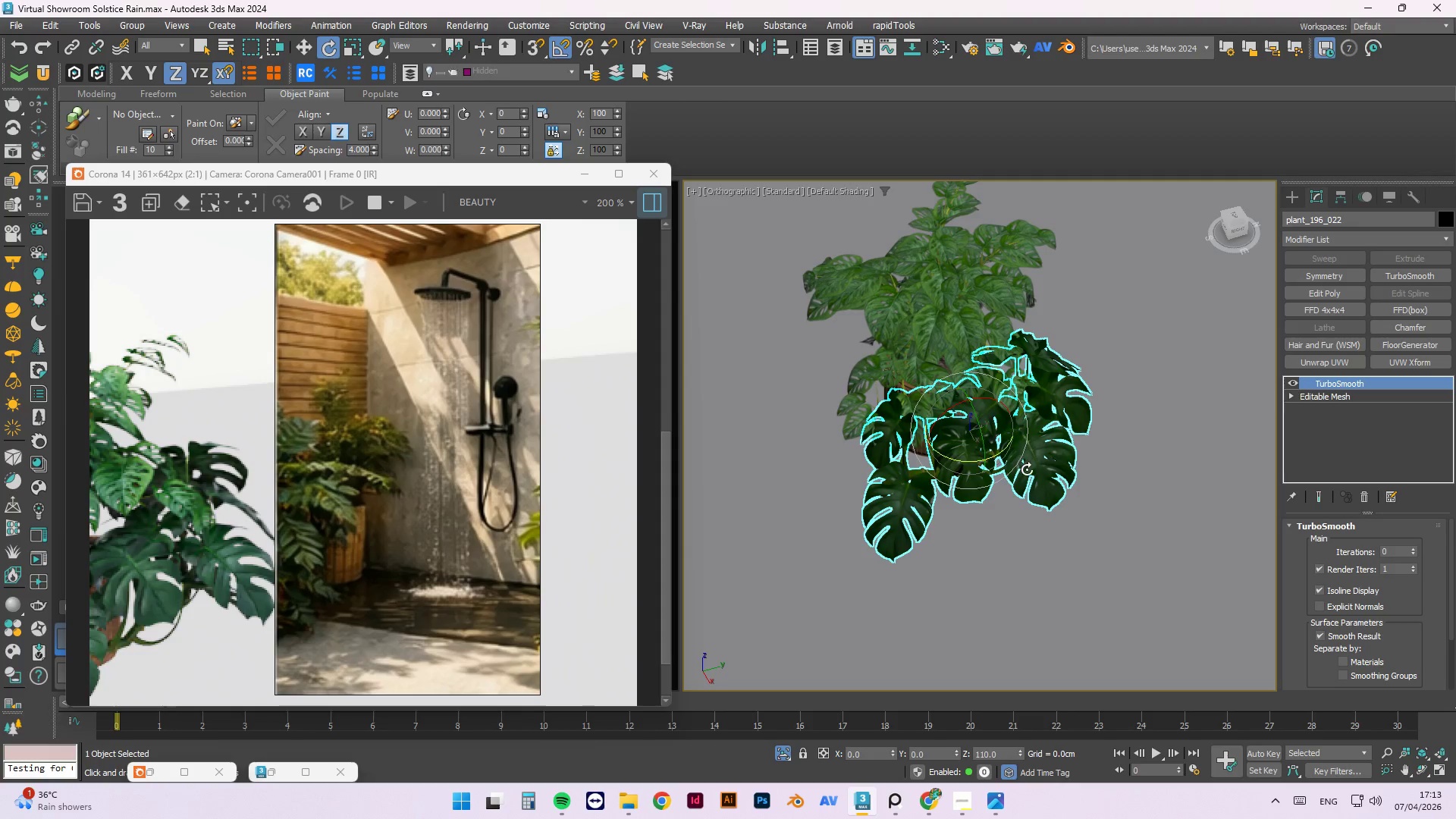 
key(R)
 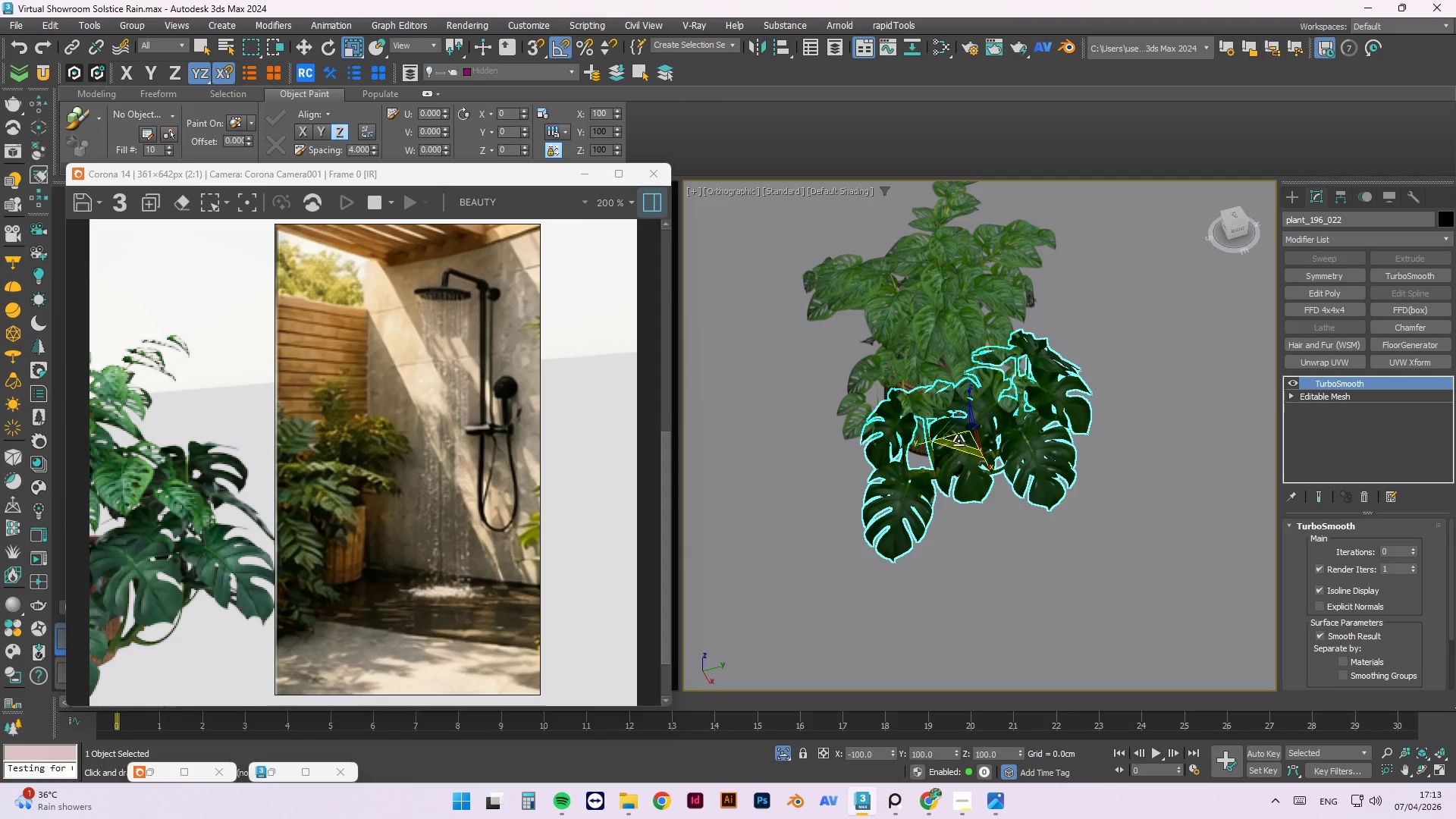 
left_click_drag(start_coordinate=[959, 439], to_coordinate=[963, 439])
 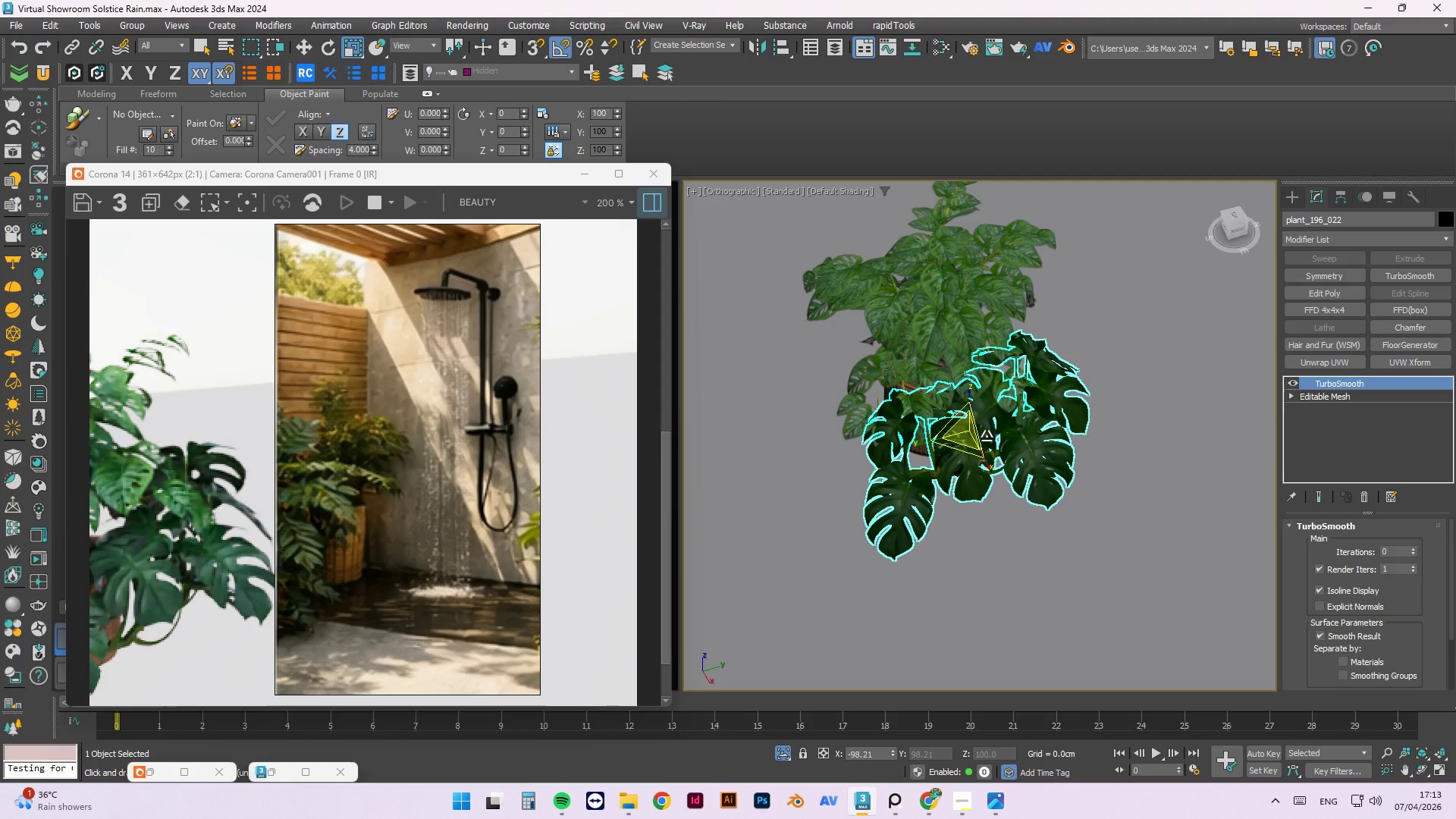 
key(Control+Z)
 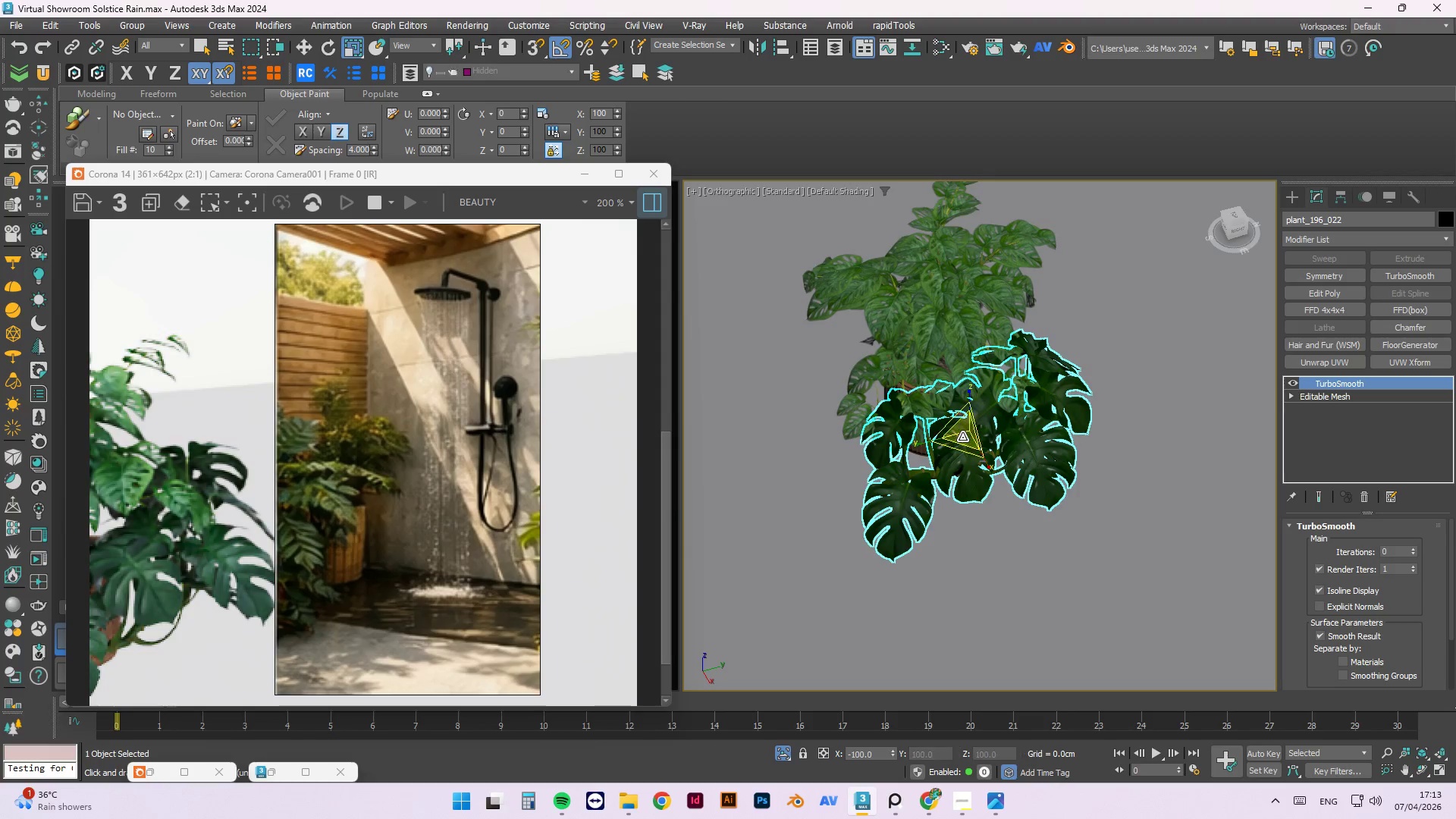 
left_click_drag(start_coordinate=[965, 436], to_coordinate=[966, 478])
 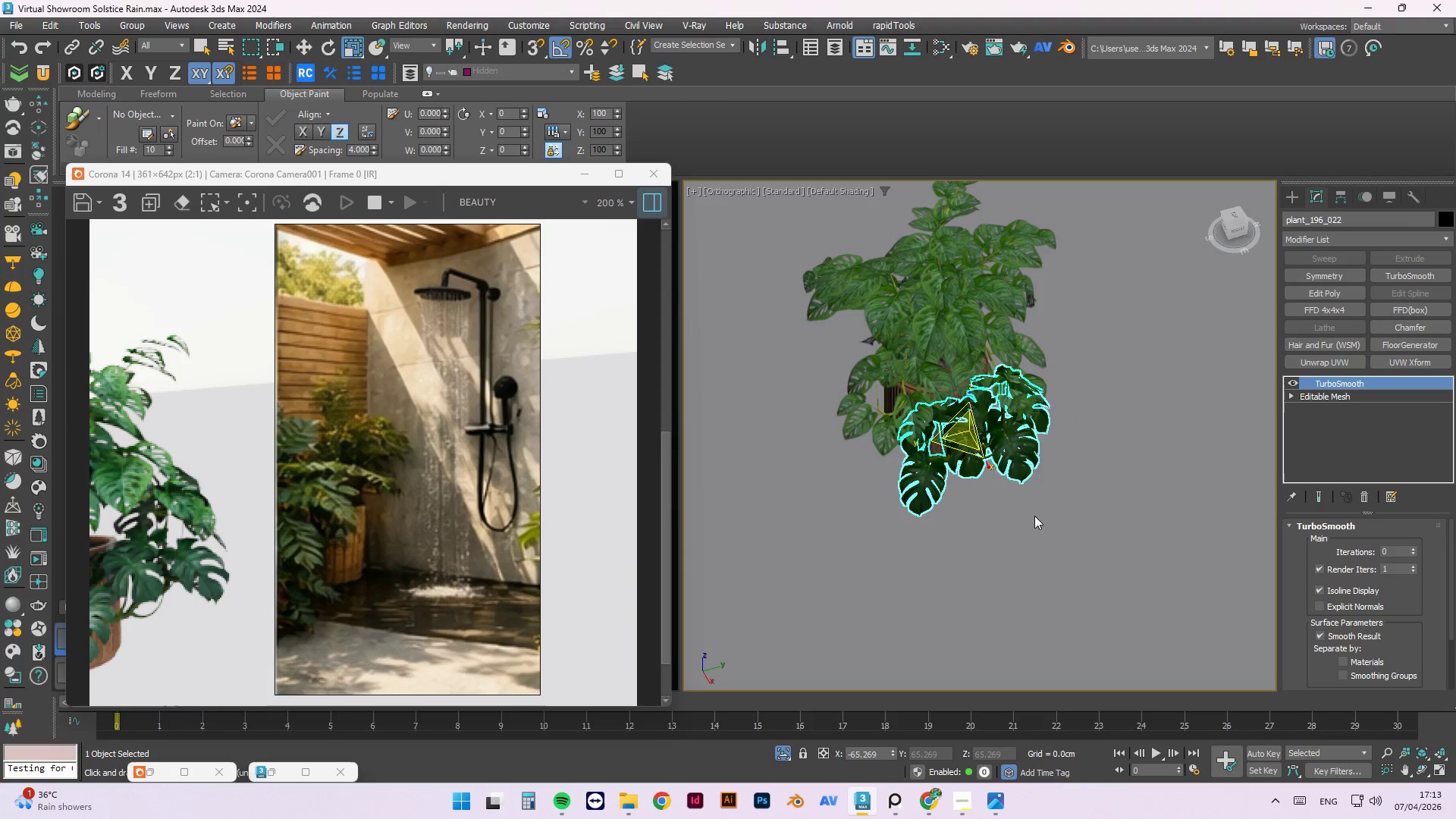 
hold_key(key=AltLeft, duration=1.5)
 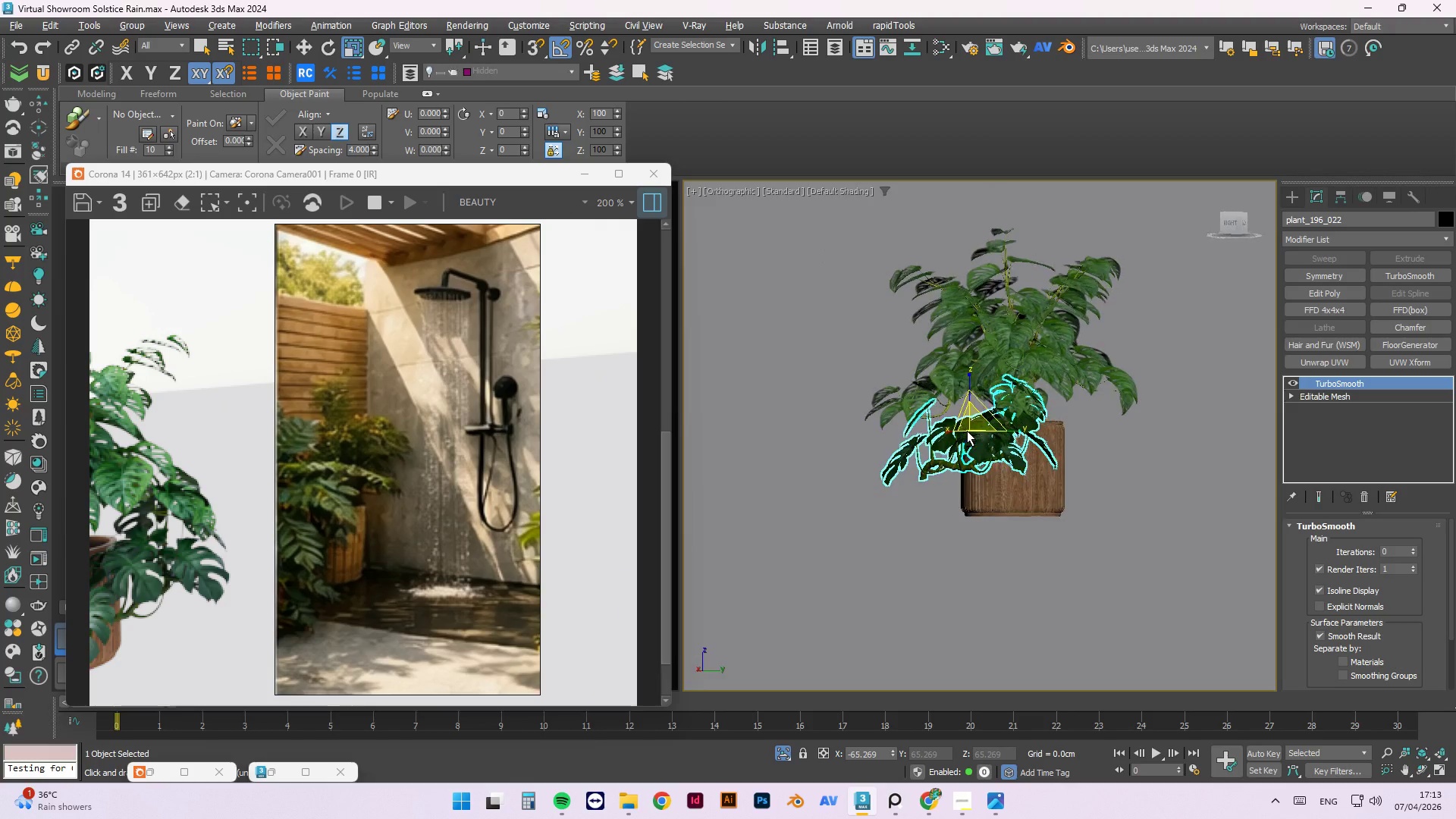 
hold_key(key=AltLeft, duration=1.52)
 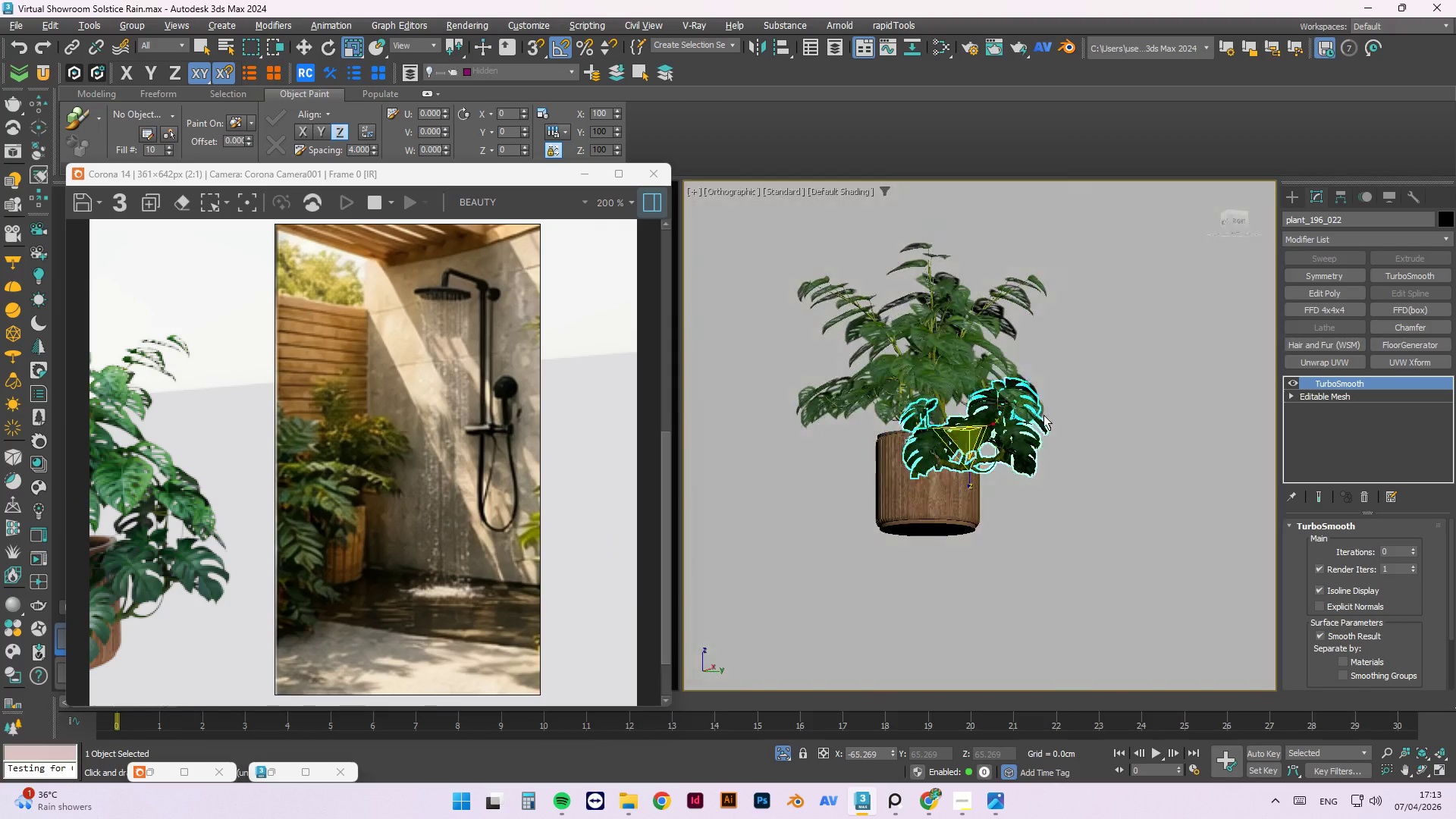 
hold_key(key=AltLeft, duration=1.52)
 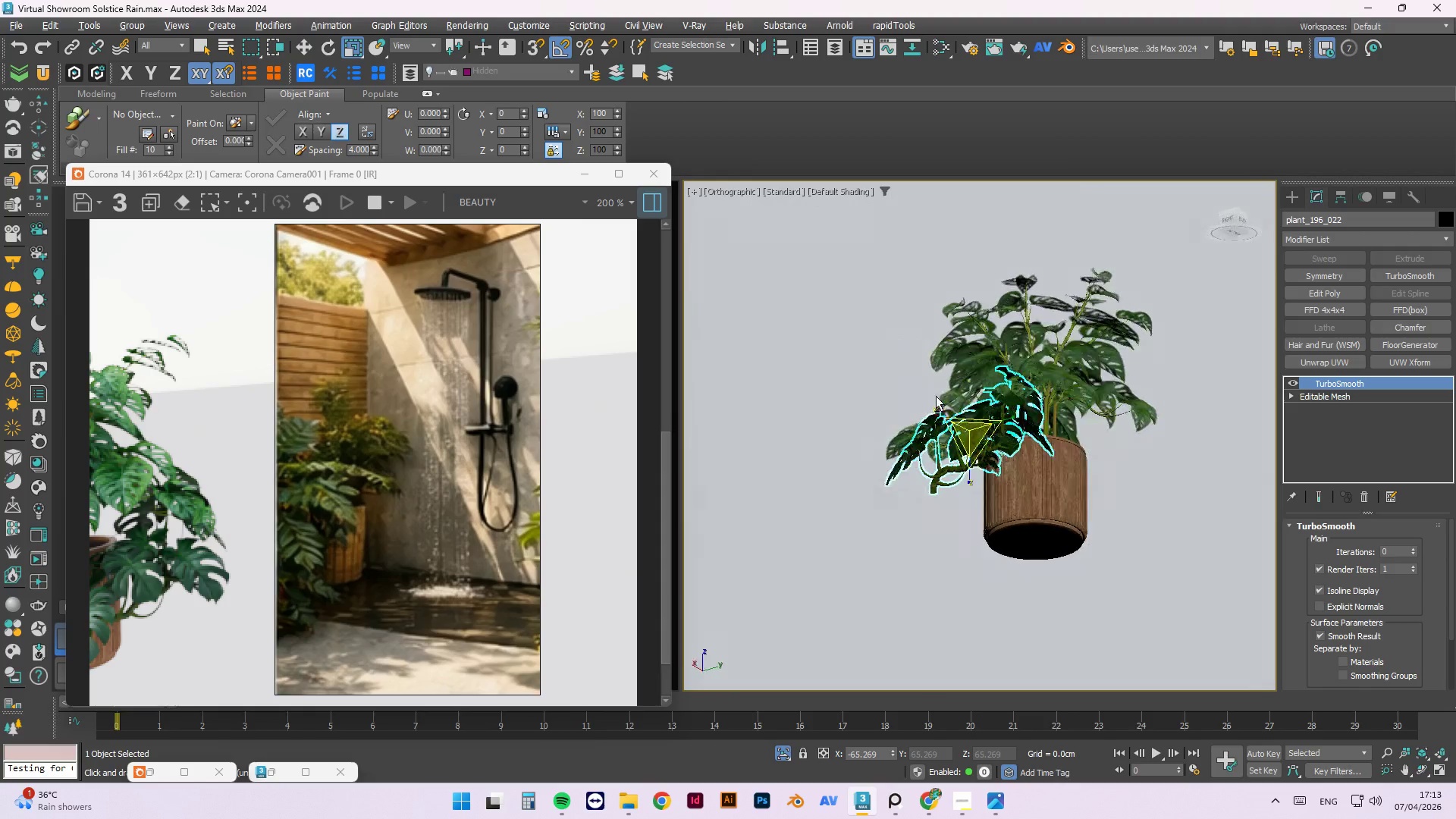 
hold_key(key=AltLeft, duration=1.51)
 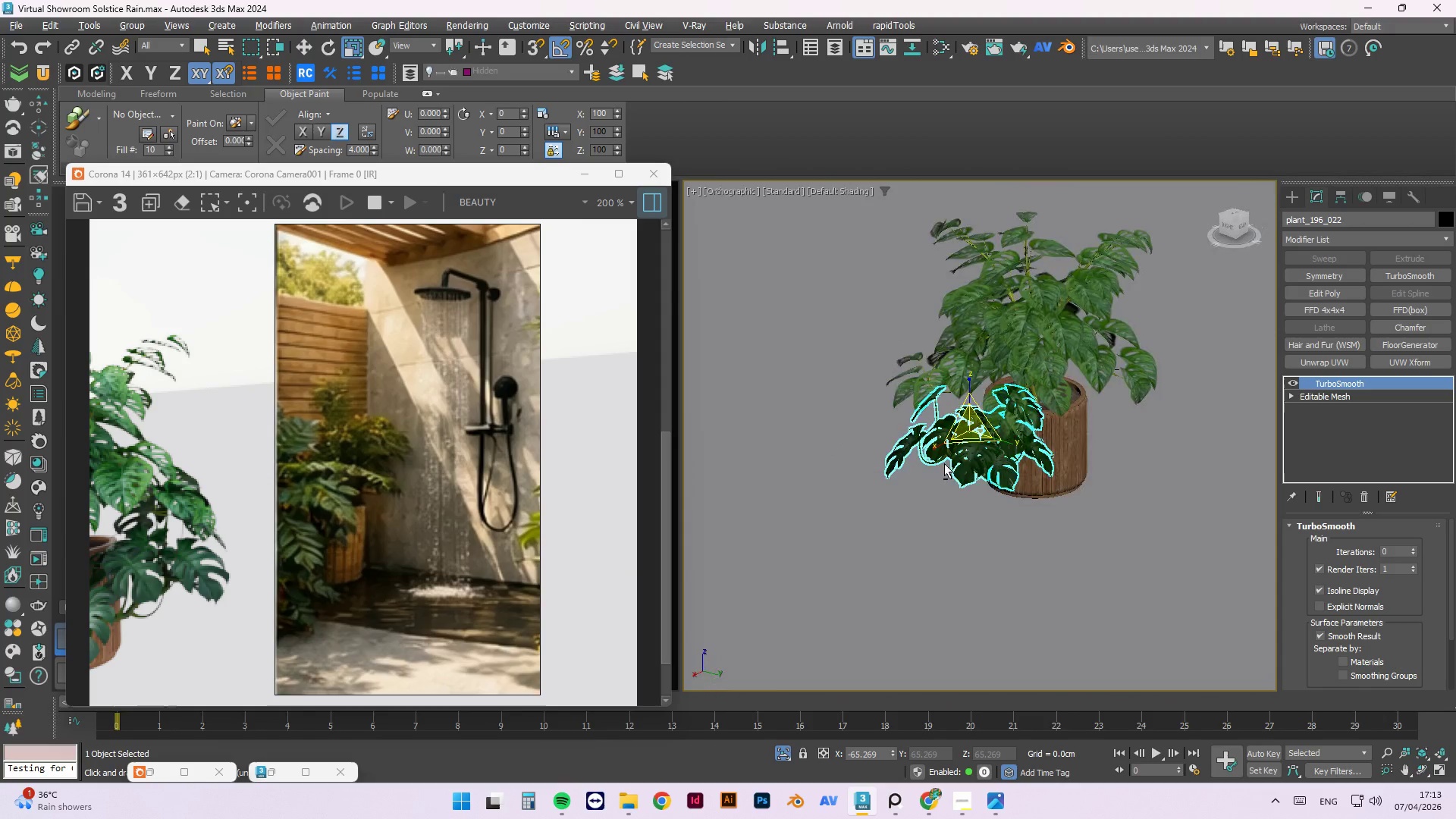 
hold_key(key=AltLeft, duration=1.5)
 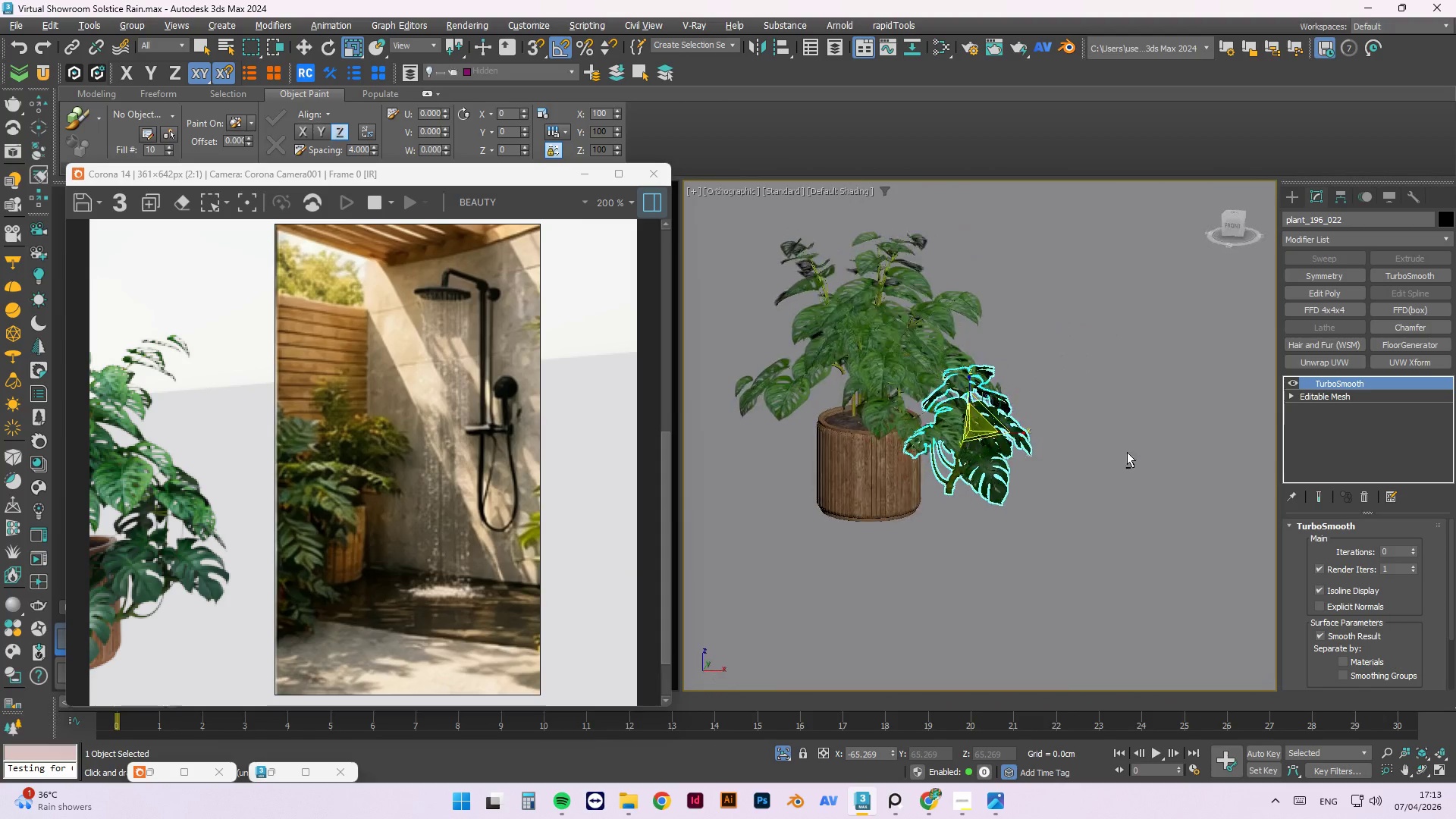 
hold_key(key=AltLeft, duration=1.52)
 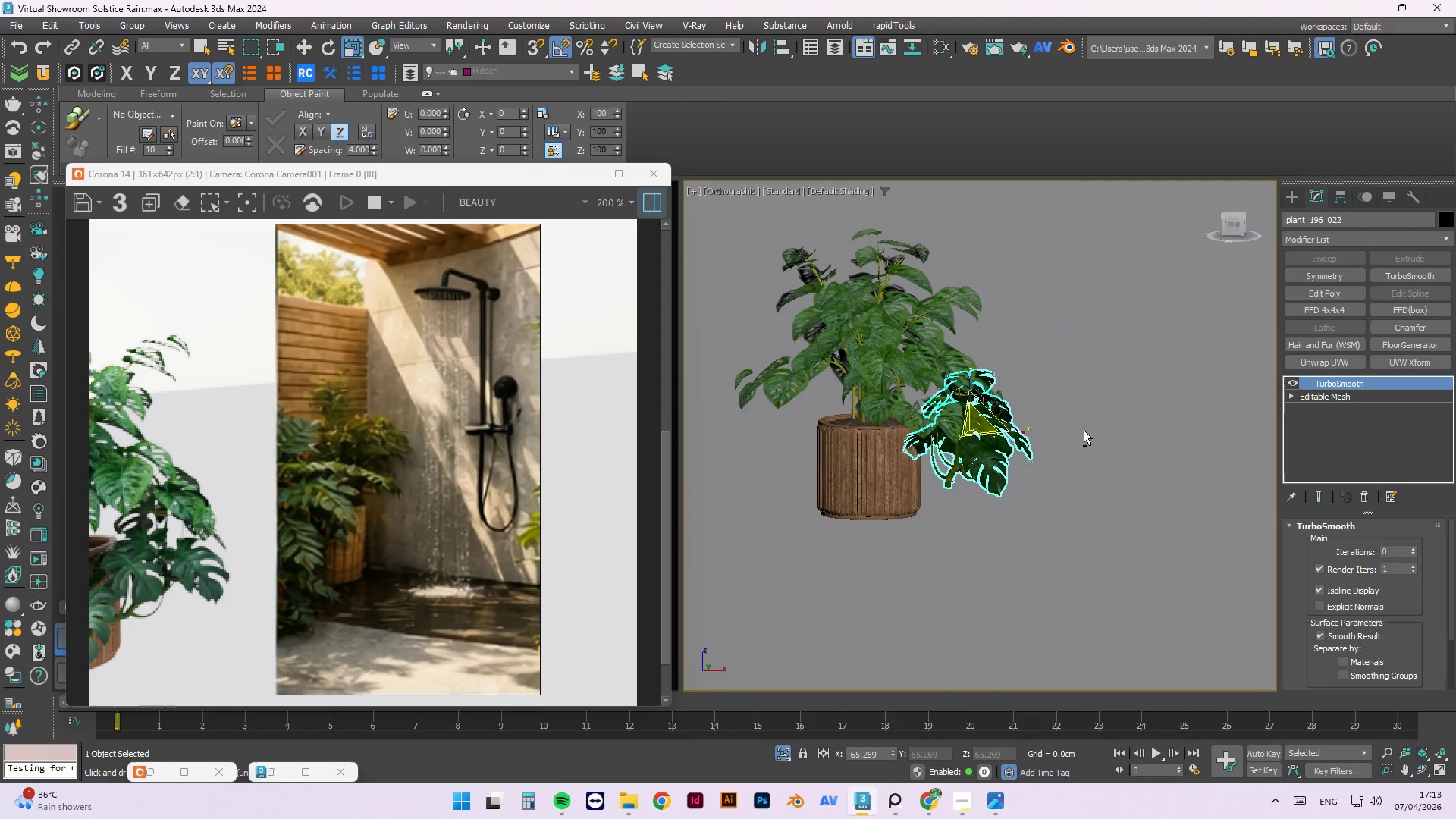 
hold_key(key=AltLeft, duration=0.56)
 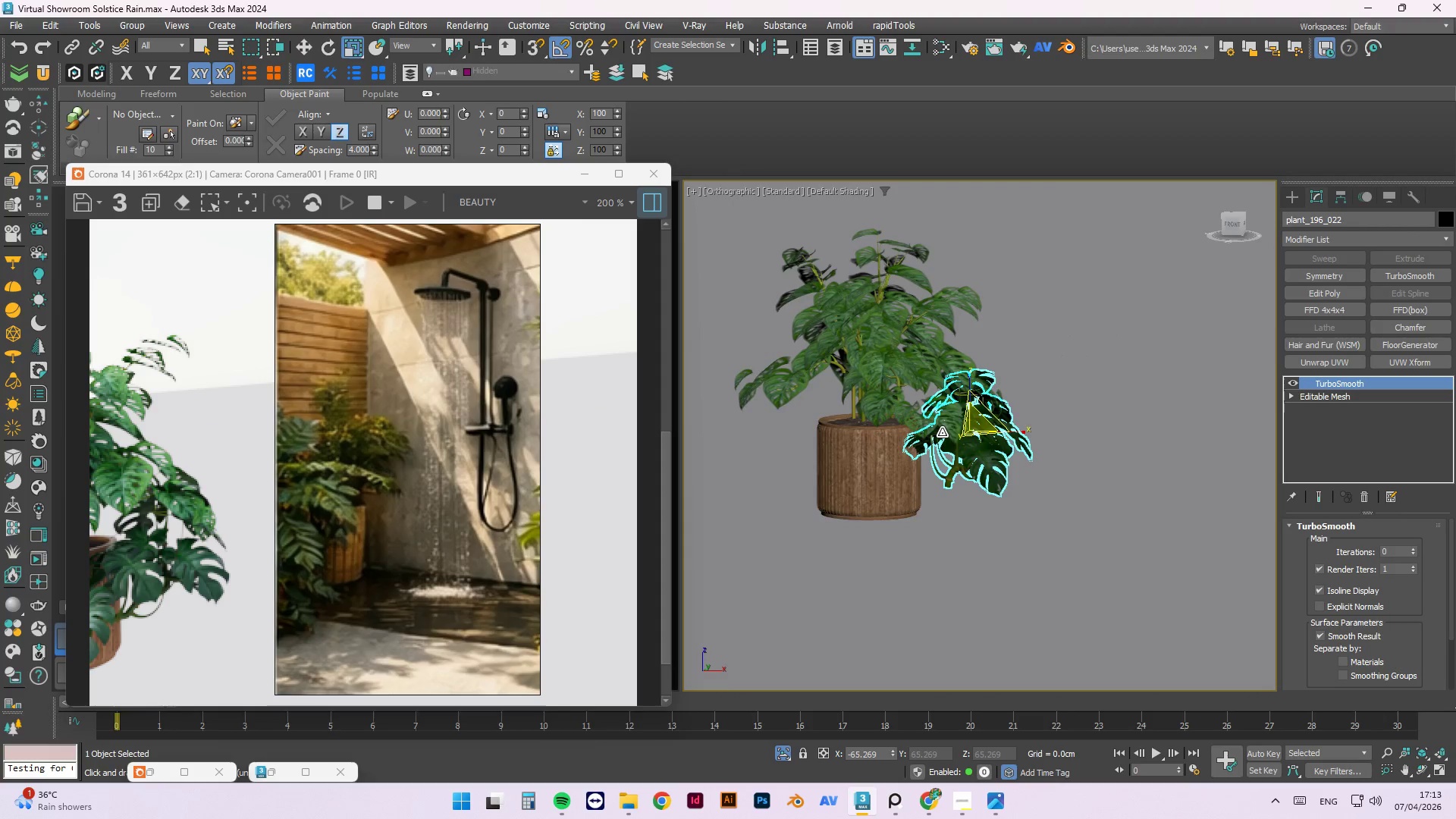 
key(E)
 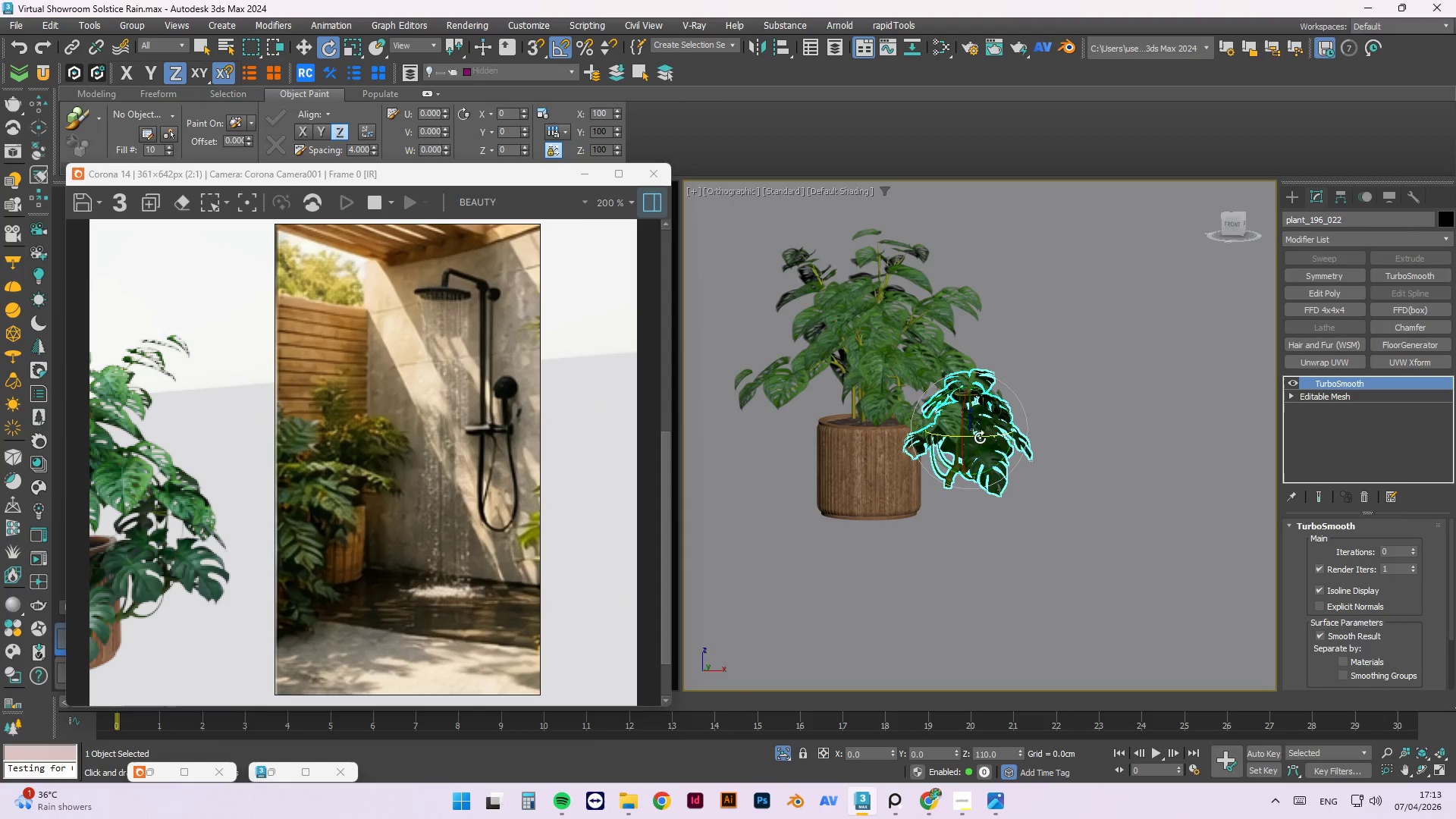 
hold_key(key=AltLeft, duration=1.5)
 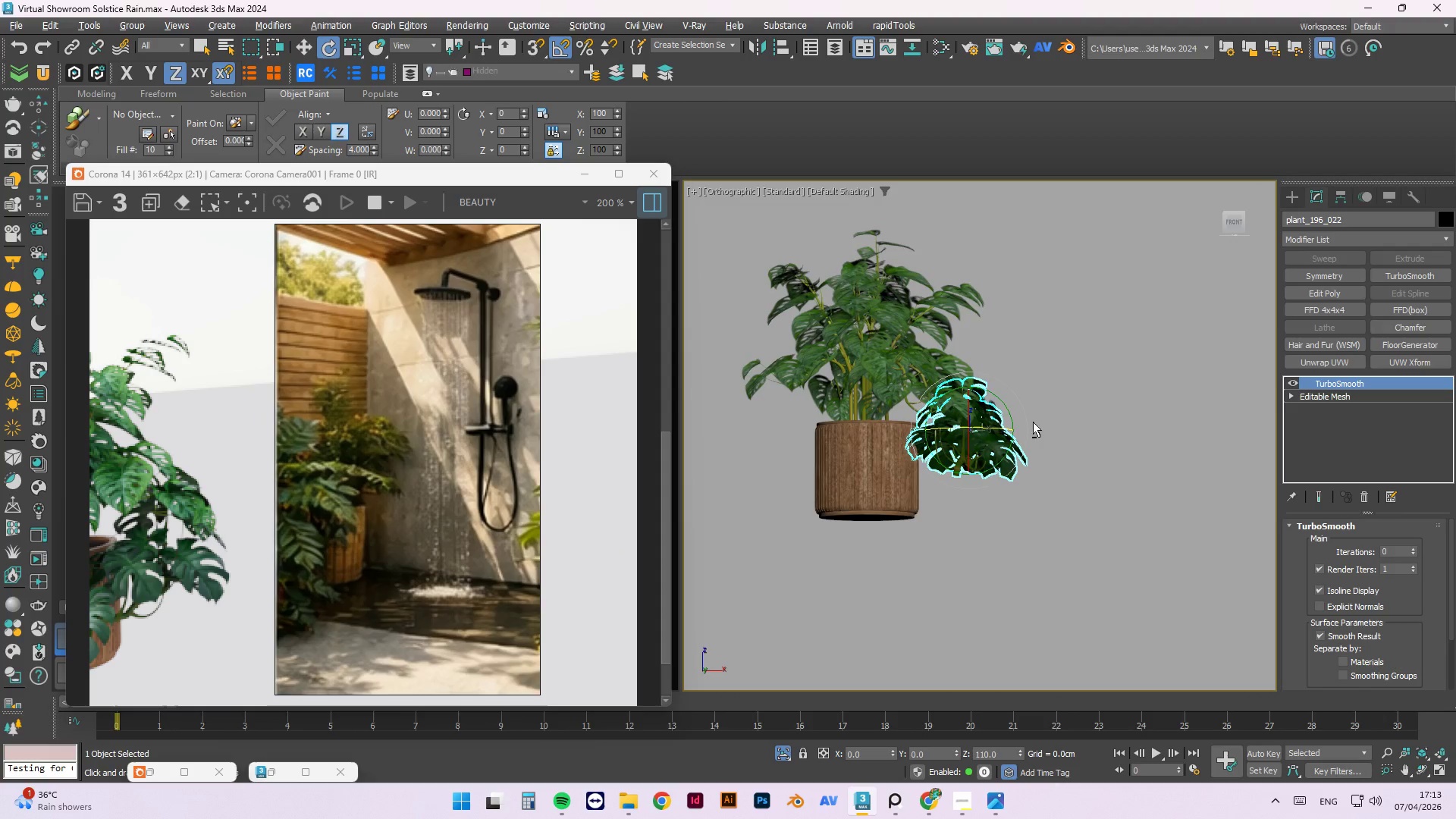 
hold_key(key=AltLeft, duration=0.48)
 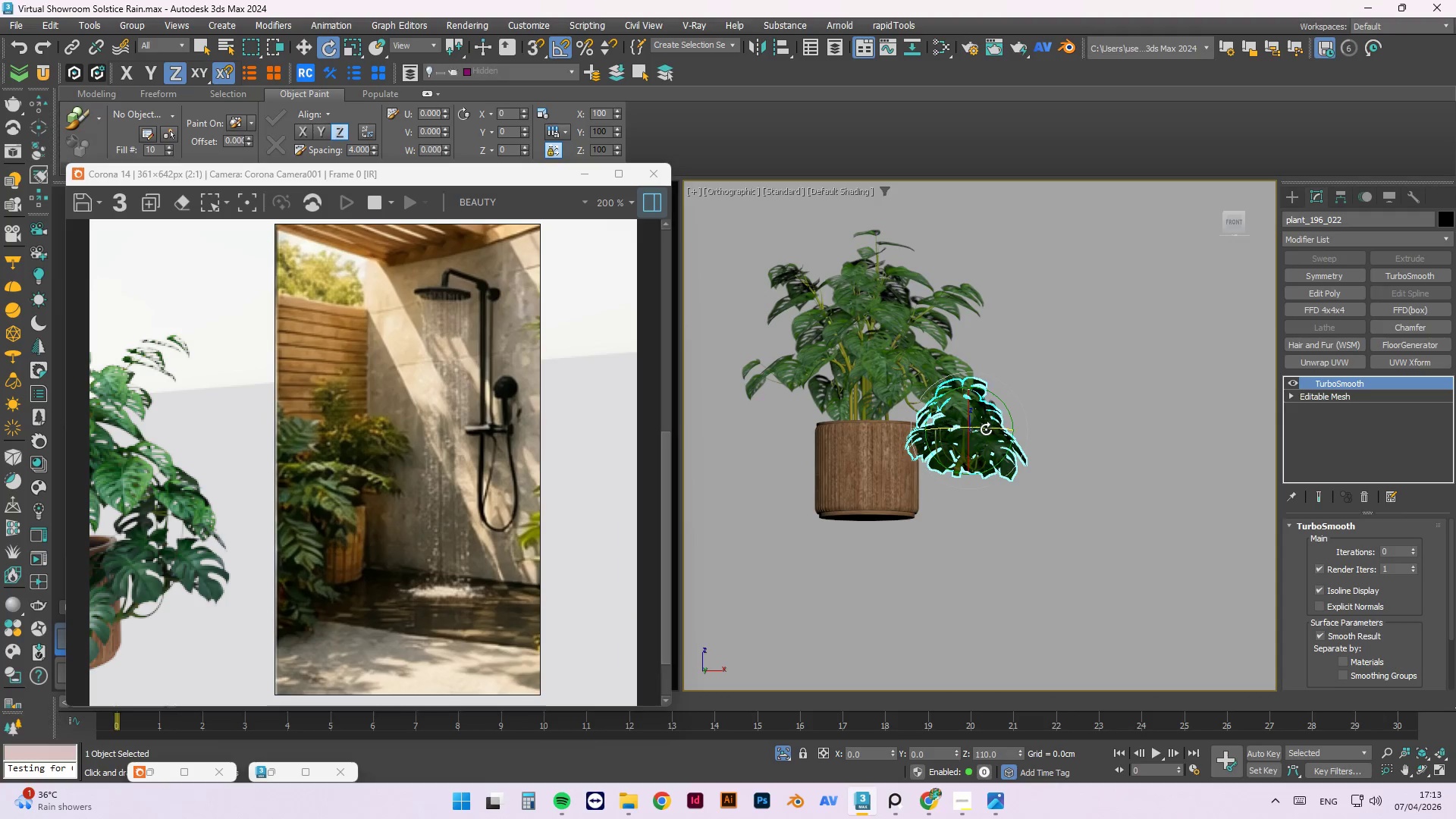 
left_click_drag(start_coordinate=[986, 429], to_coordinate=[967, 433])
 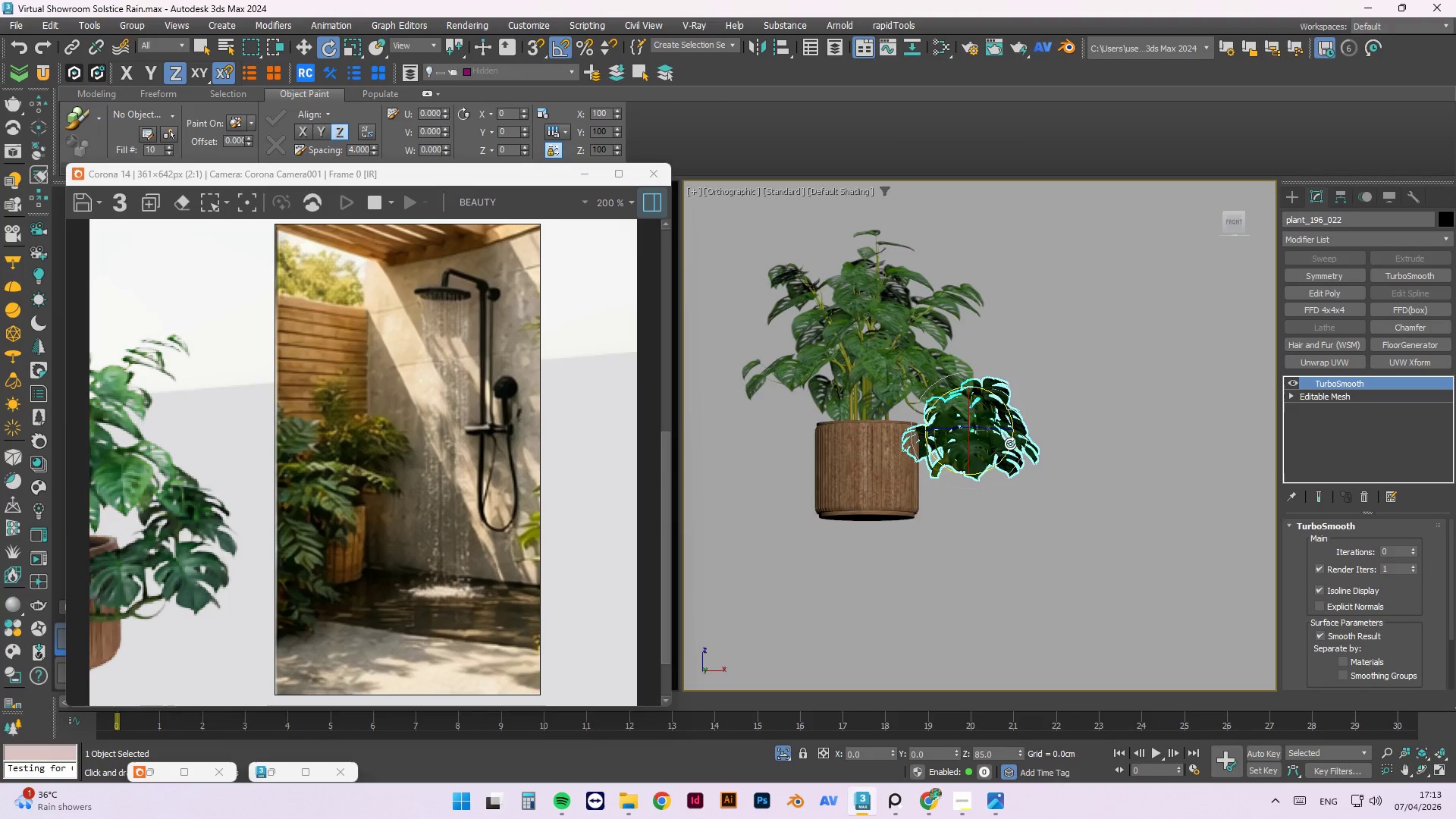 
hold_key(key=AltLeft, duration=1.53)
 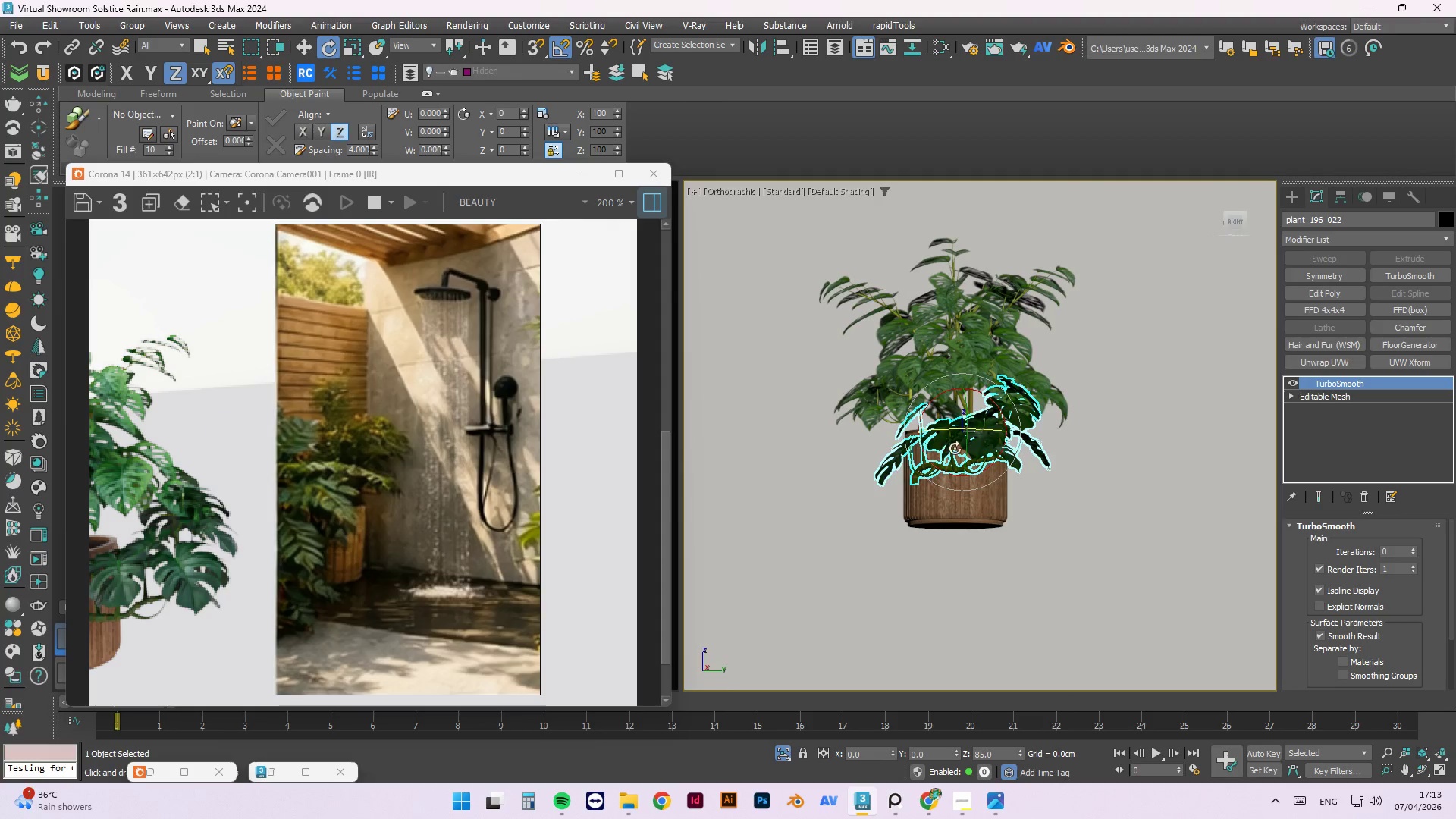 
hold_key(key=AltLeft, duration=0.58)
 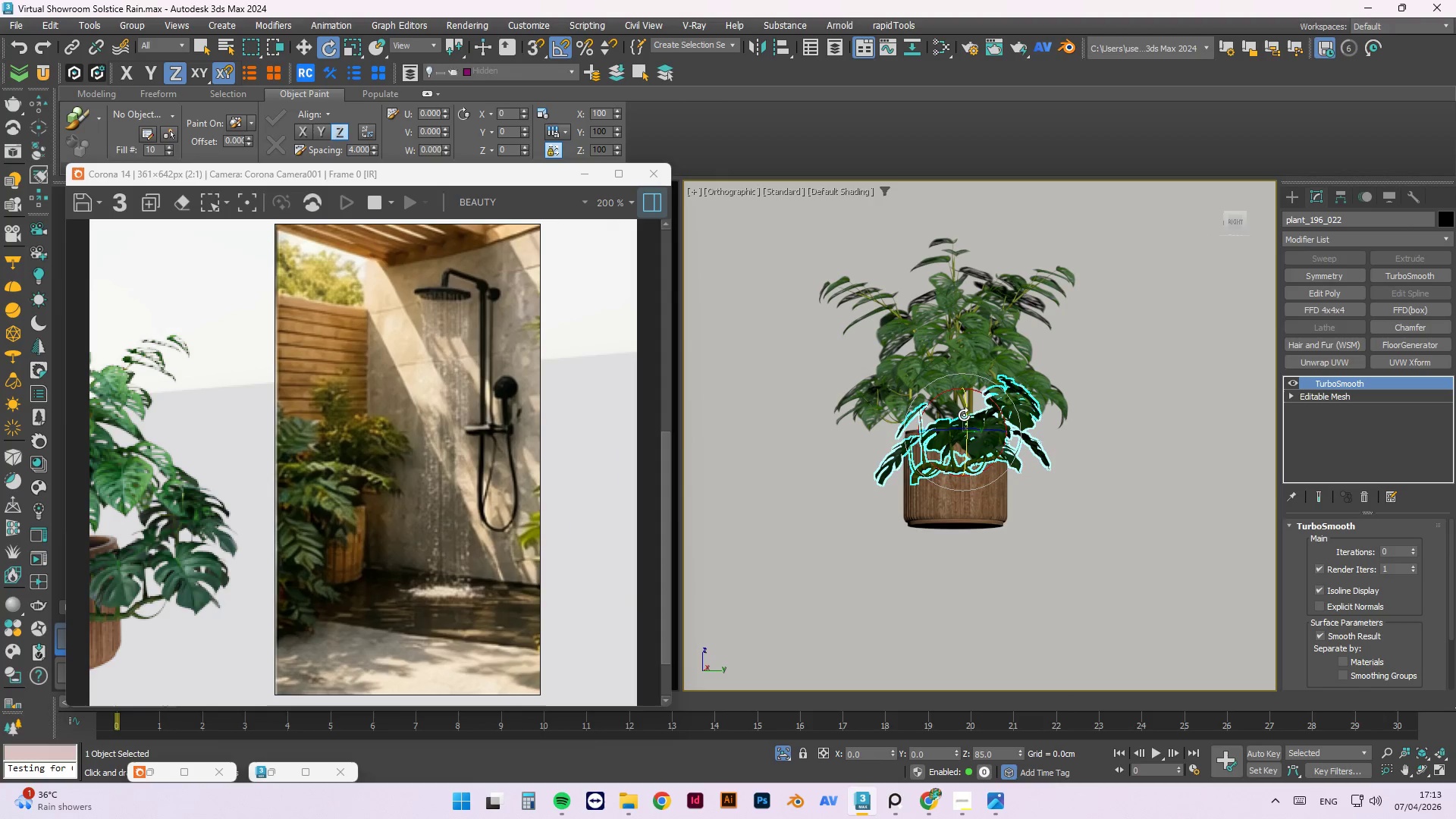 
left_click_drag(start_coordinate=[965, 415], to_coordinate=[969, 428])
 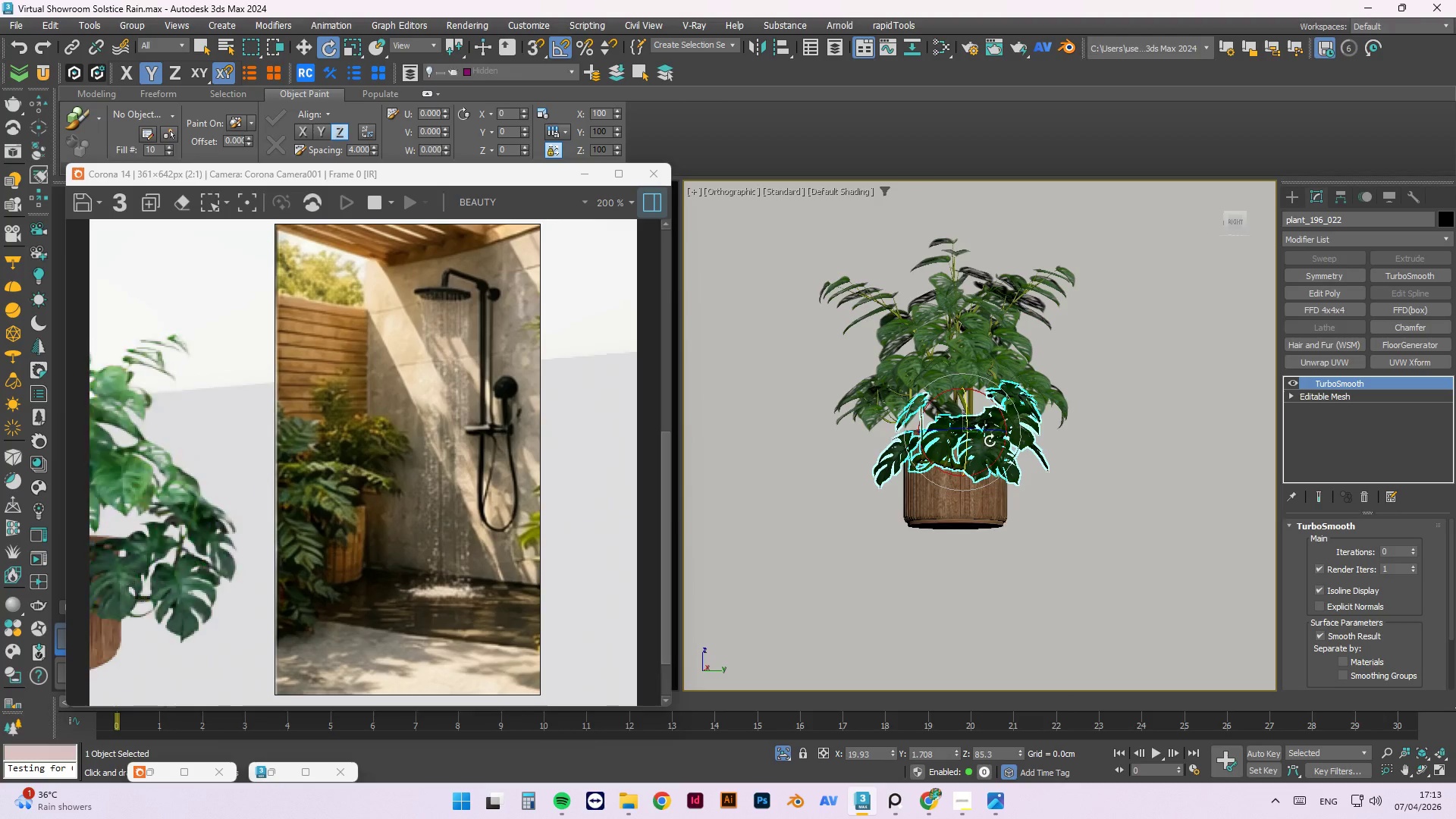 
hold_key(key=AltLeft, duration=0.81)
 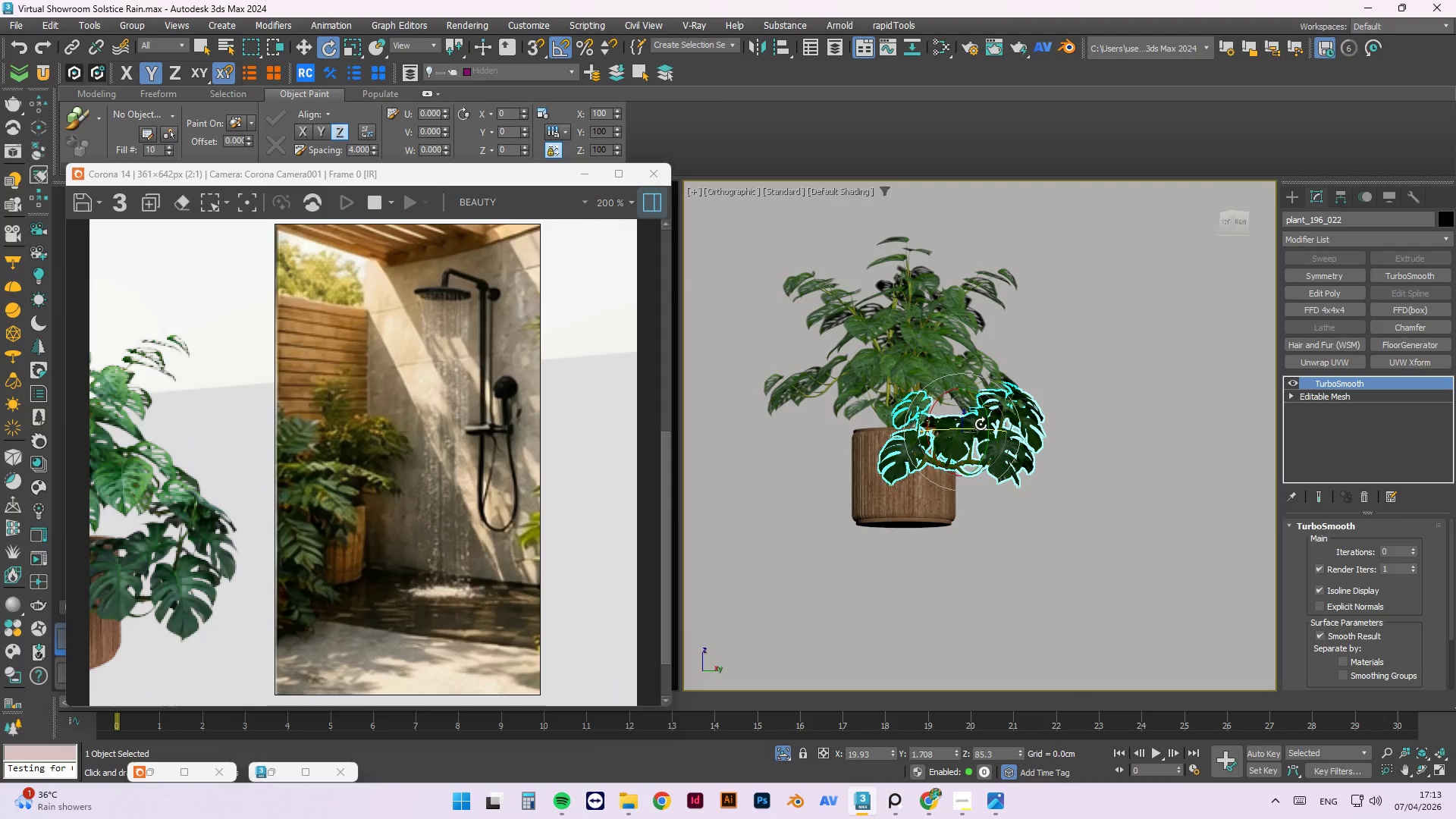 
key(W)
 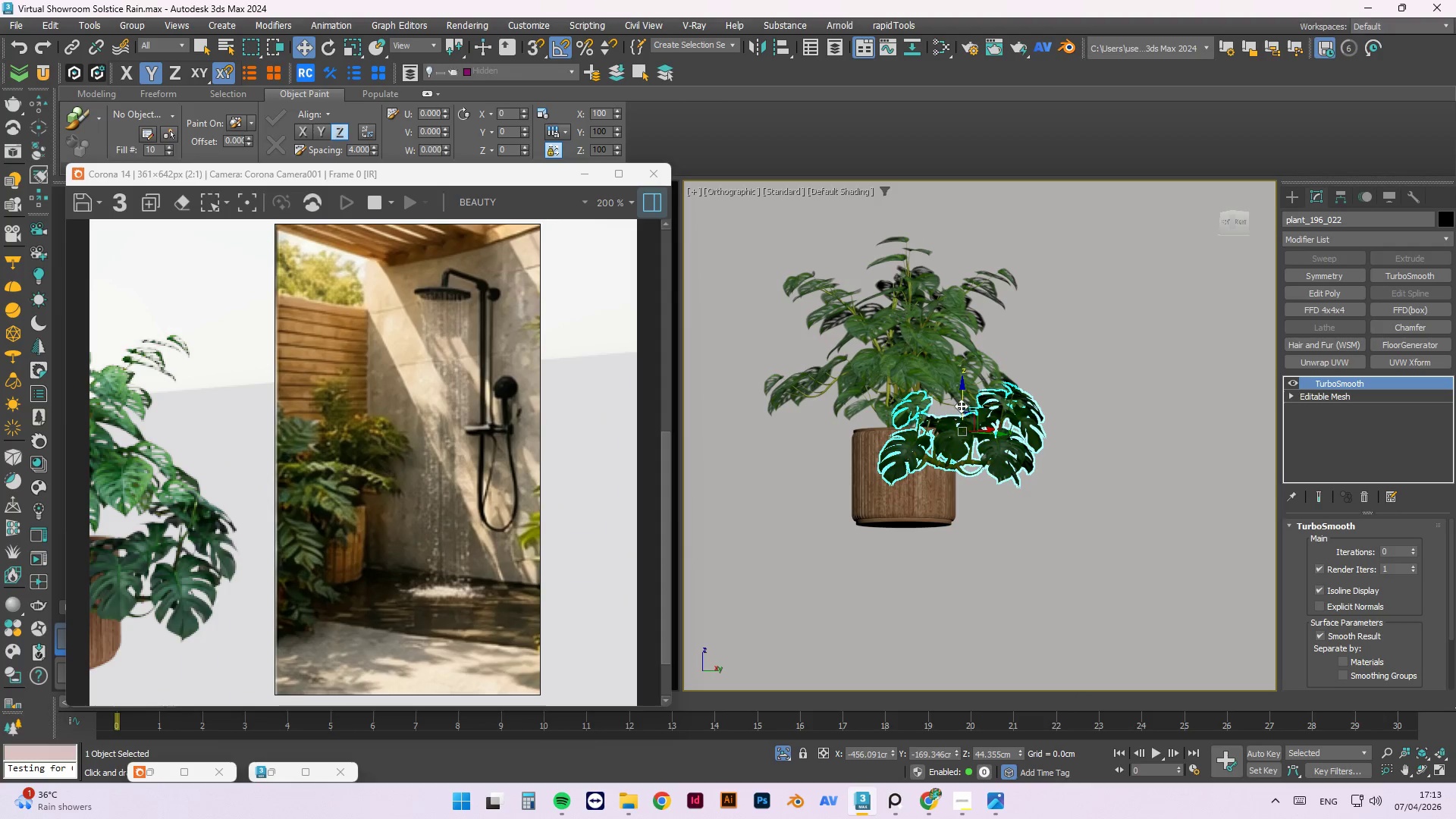 
left_click_drag(start_coordinate=[961, 404], to_coordinate=[959, 422])
 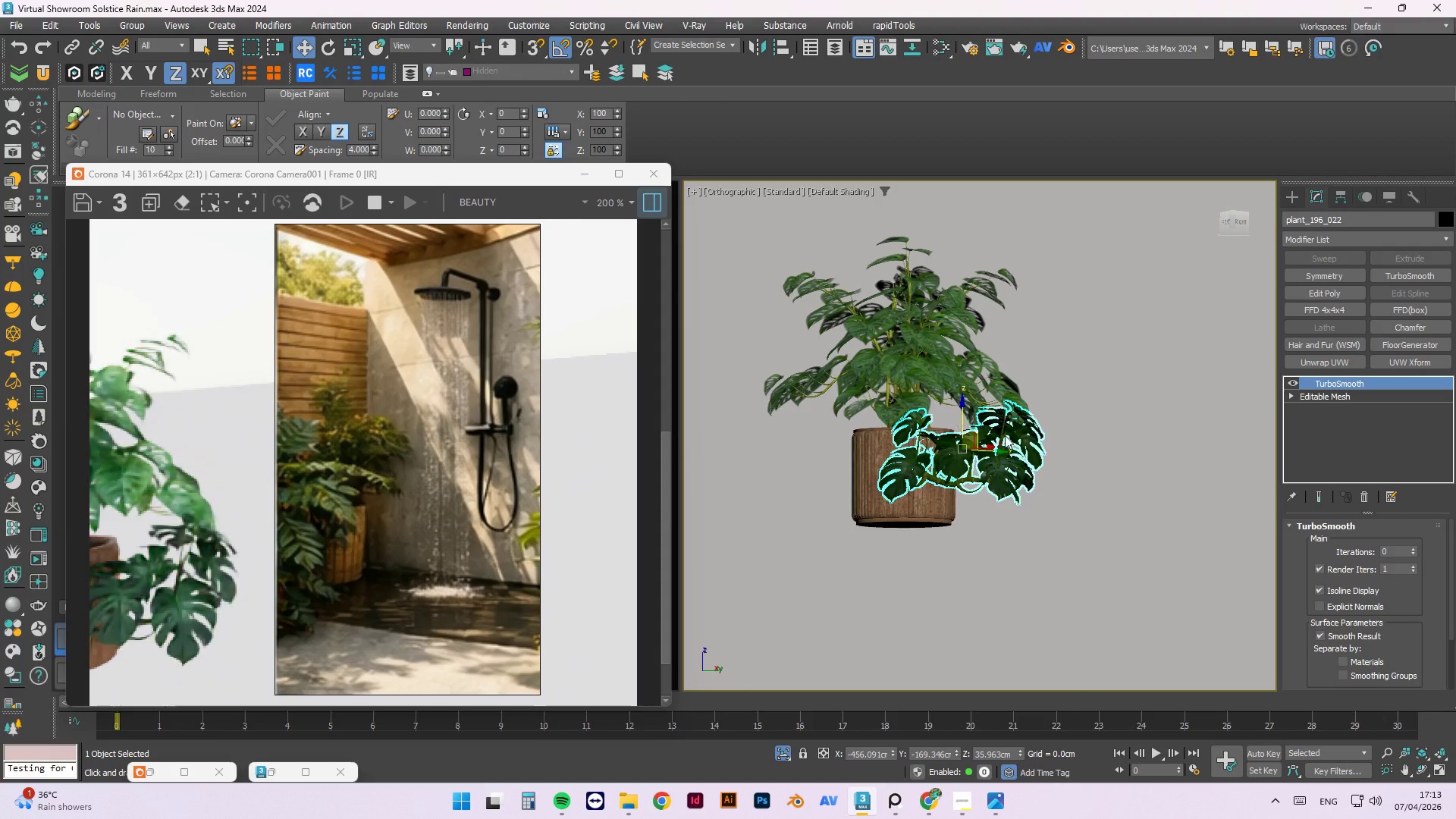 
hold_key(key=AltLeft, duration=1.5)
 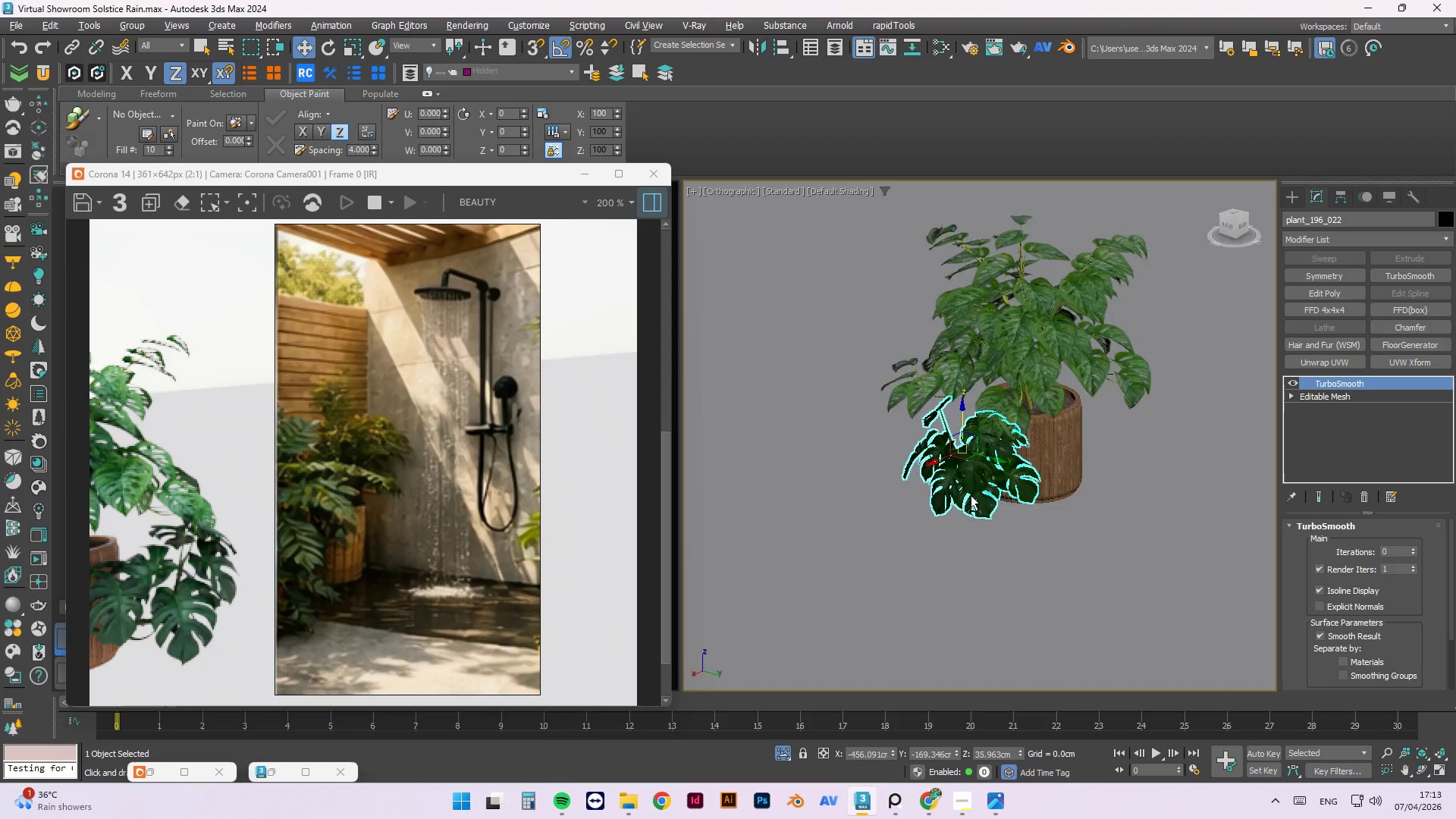 
hold_key(key=AltLeft, duration=1.2)
 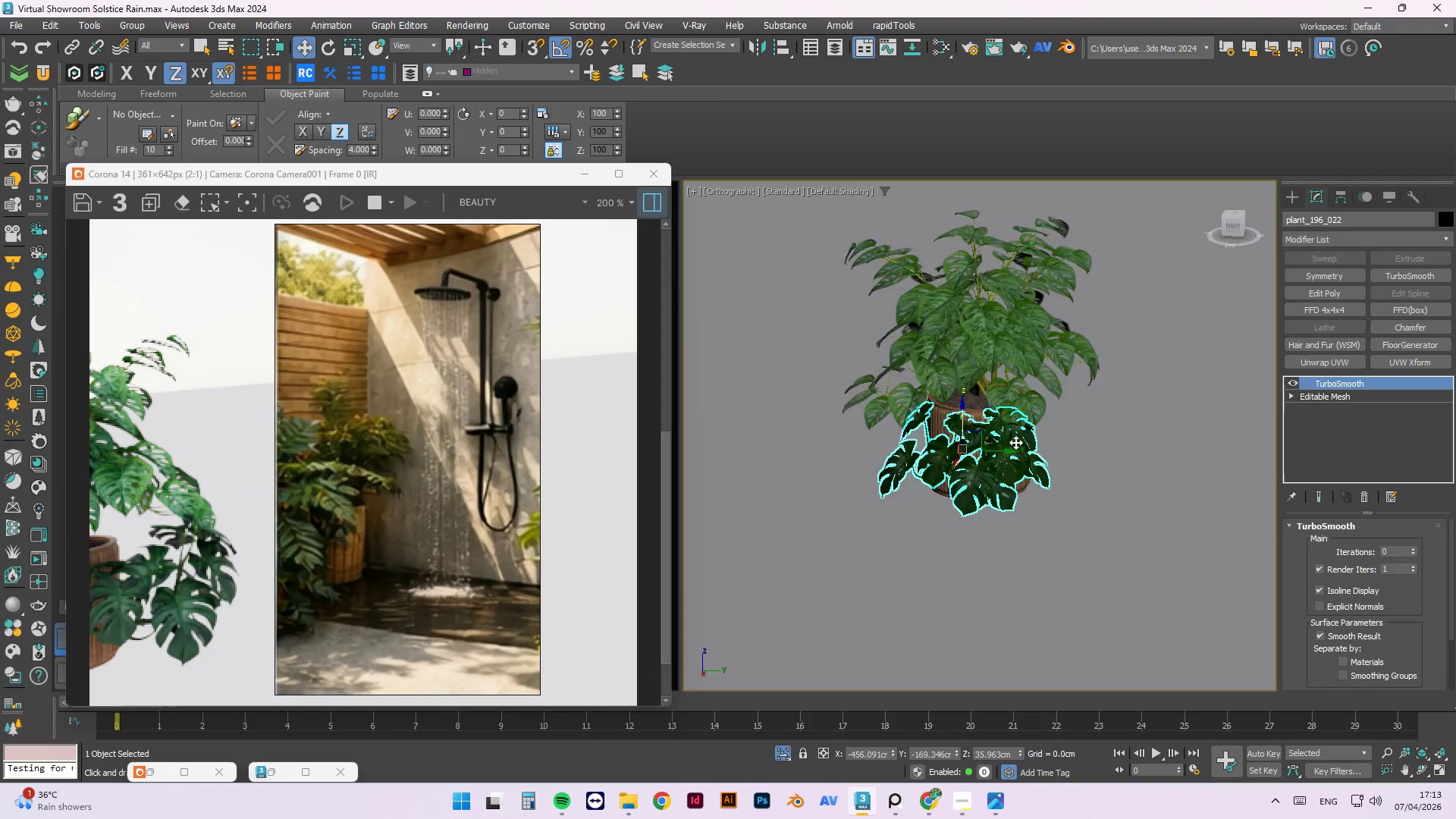 
scroll: coordinate [1015, 438], scroll_direction: up, amount: 2.0
 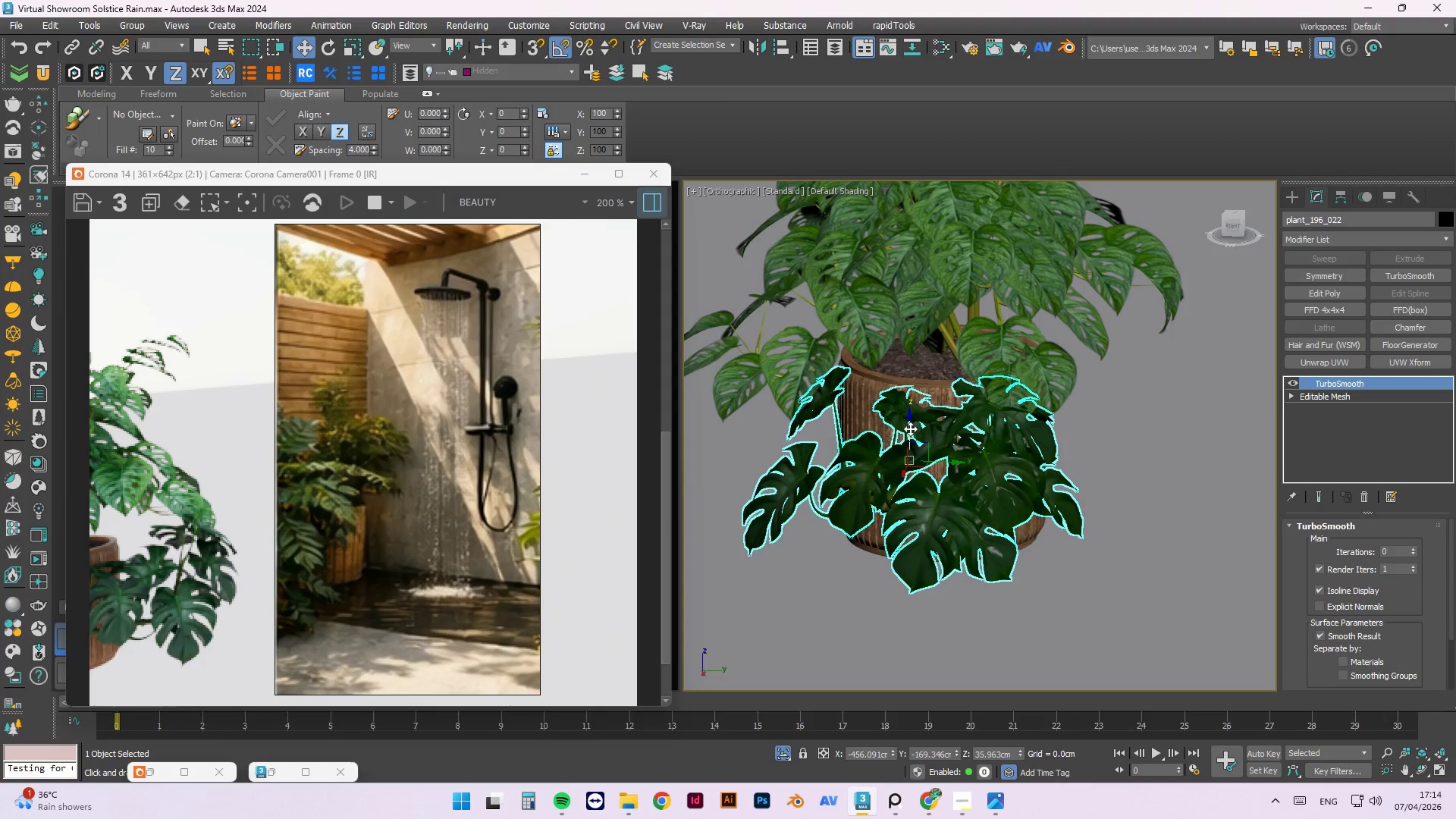 
left_click_drag(start_coordinate=[910, 428], to_coordinate=[908, 442])
 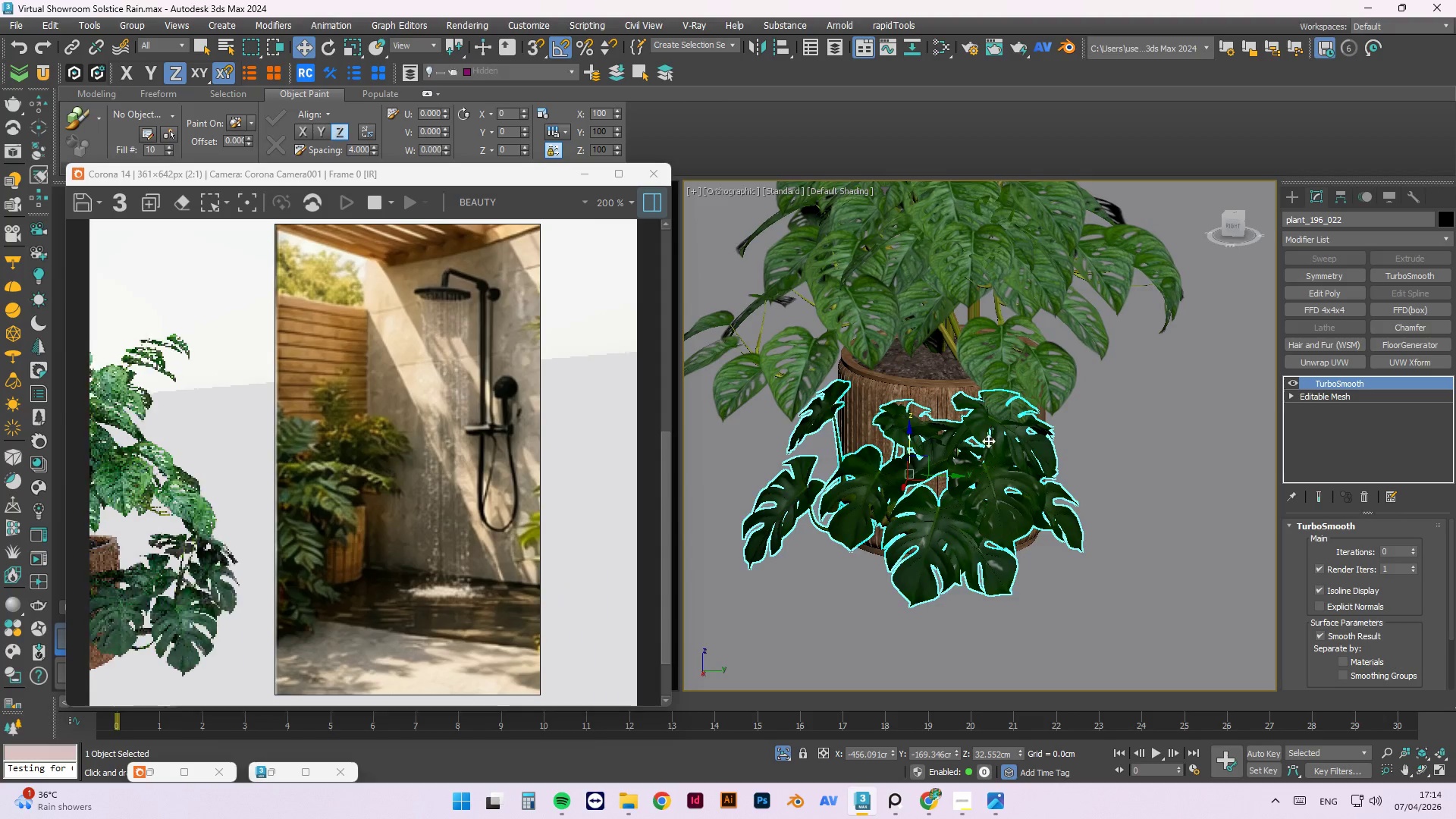 
hold_key(key=AltLeft, duration=1.53)
 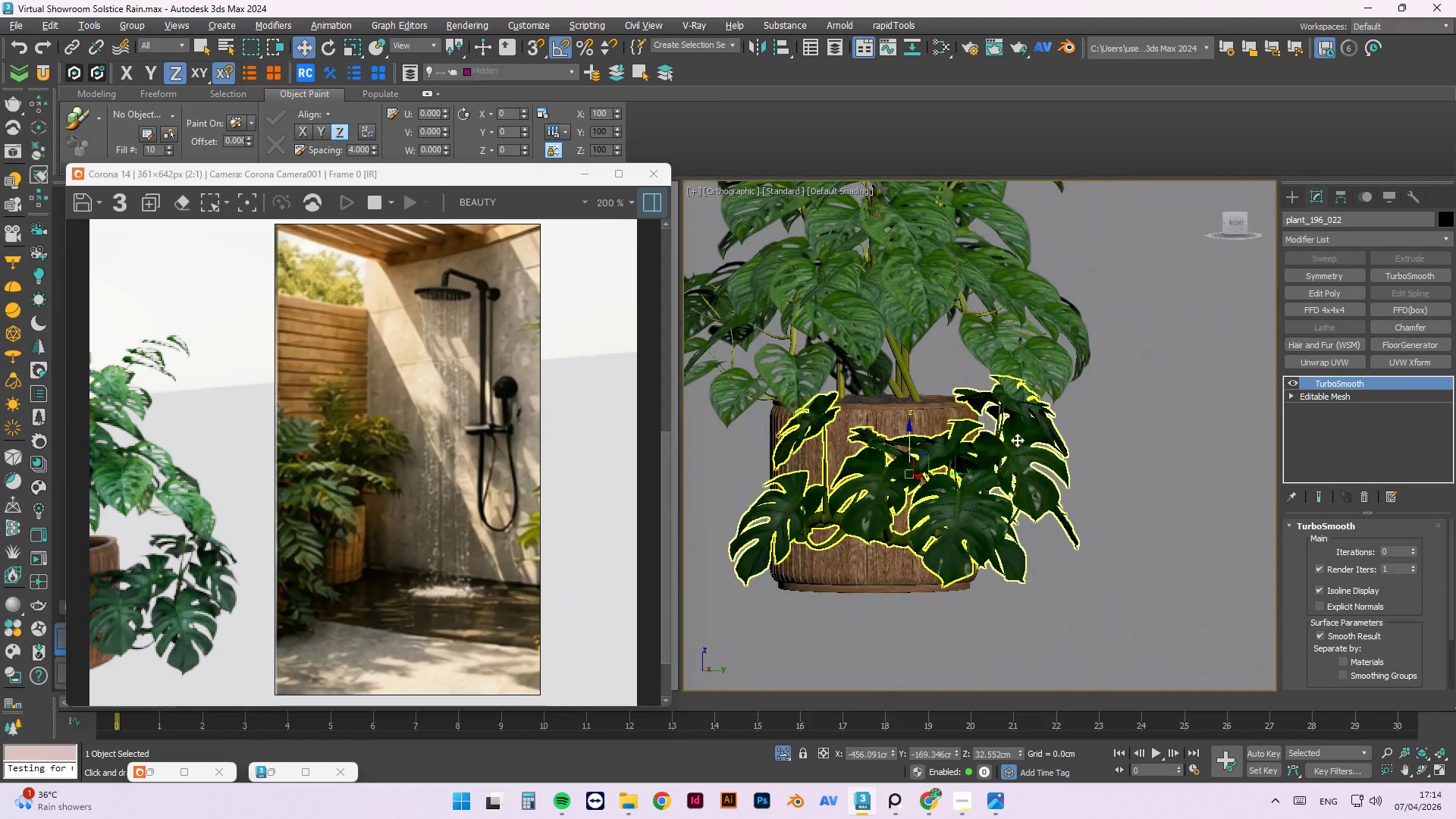 
hold_key(key=AltLeft, duration=0.55)
 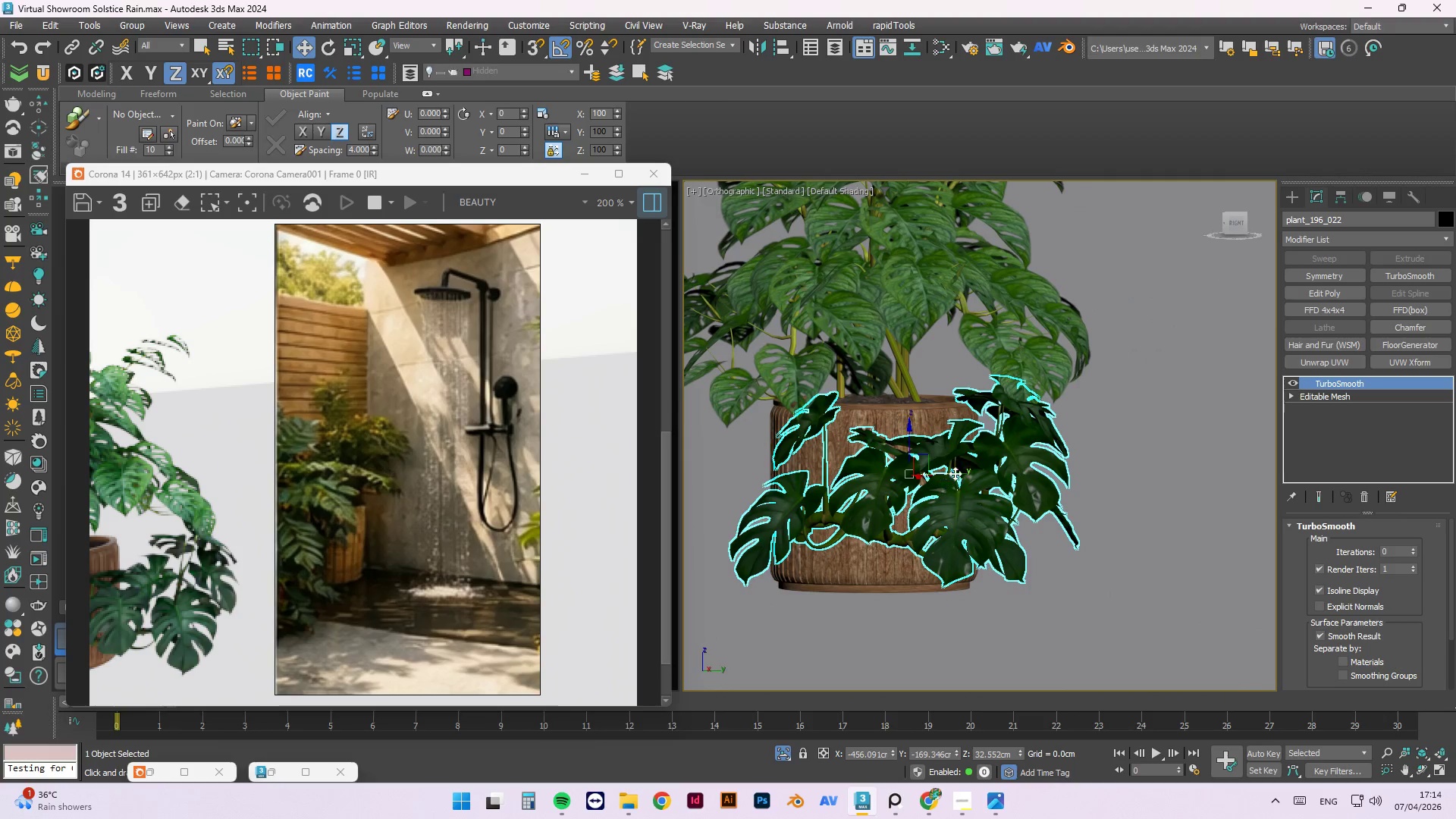 
left_click_drag(start_coordinate=[955, 475], to_coordinate=[936, 476])
 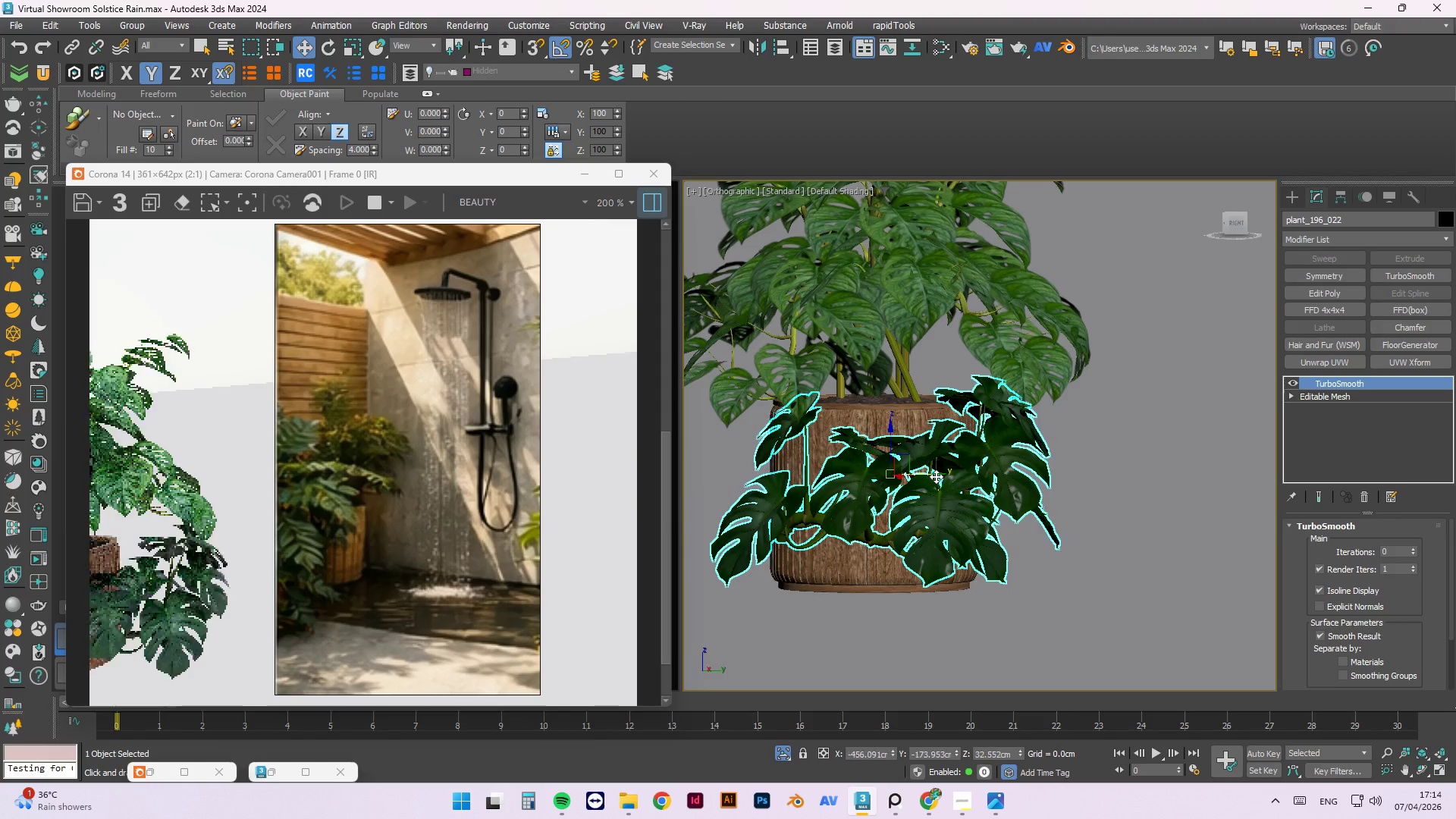 
hold_key(key=AltLeft, duration=1.5)
 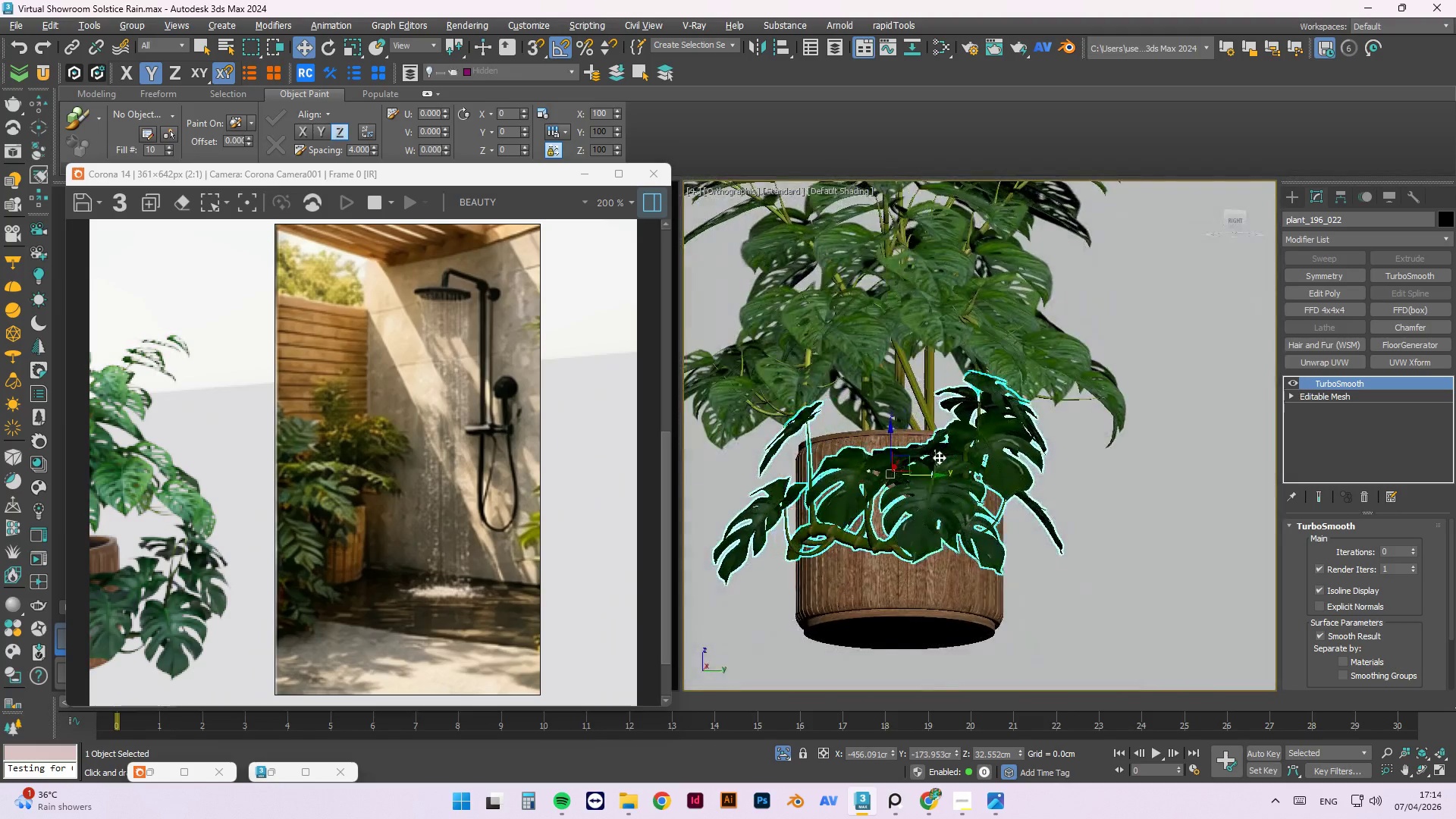 
hold_key(key=AltLeft, duration=1.53)
 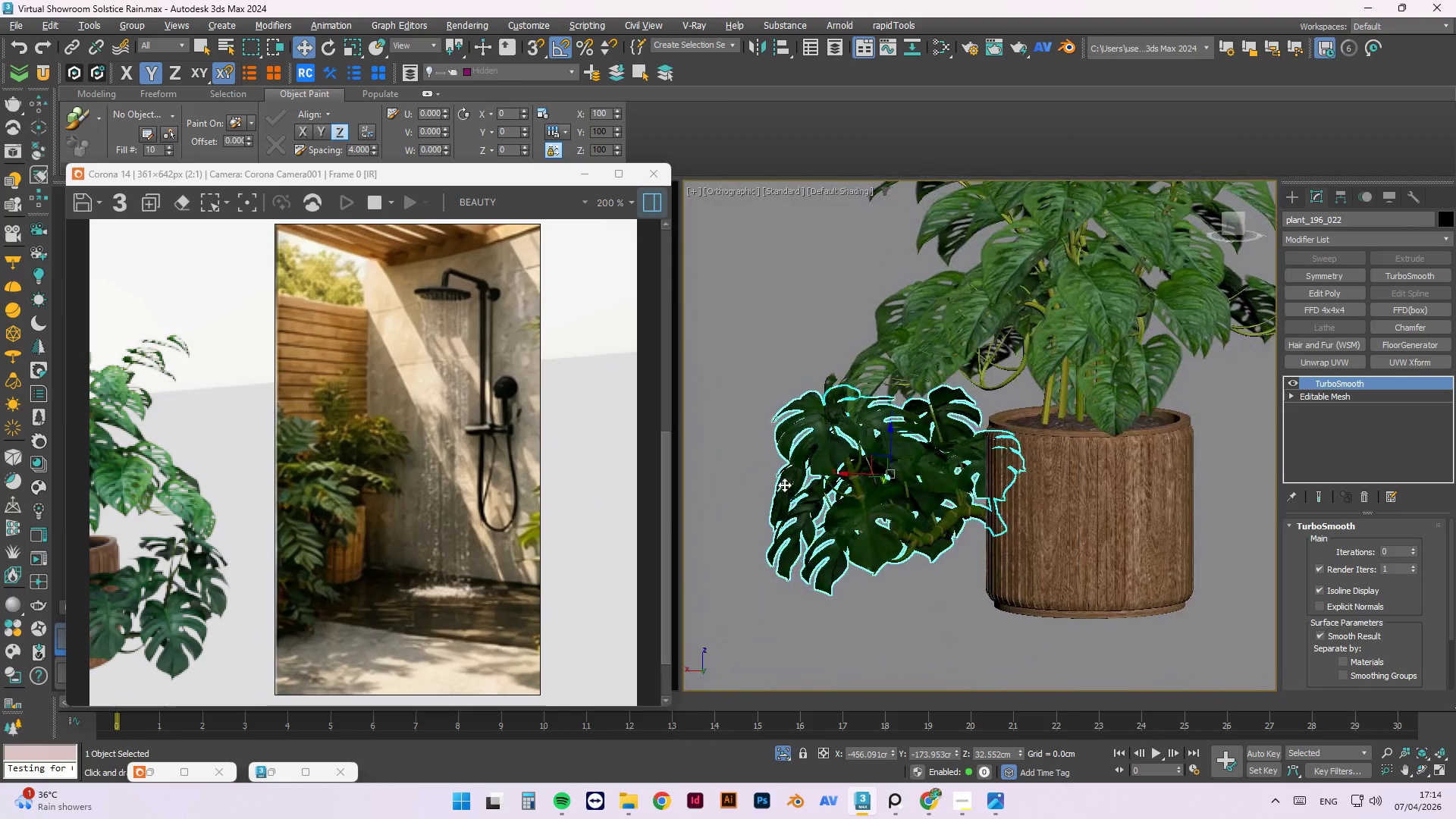 
hold_key(key=AltLeft, duration=1.52)
 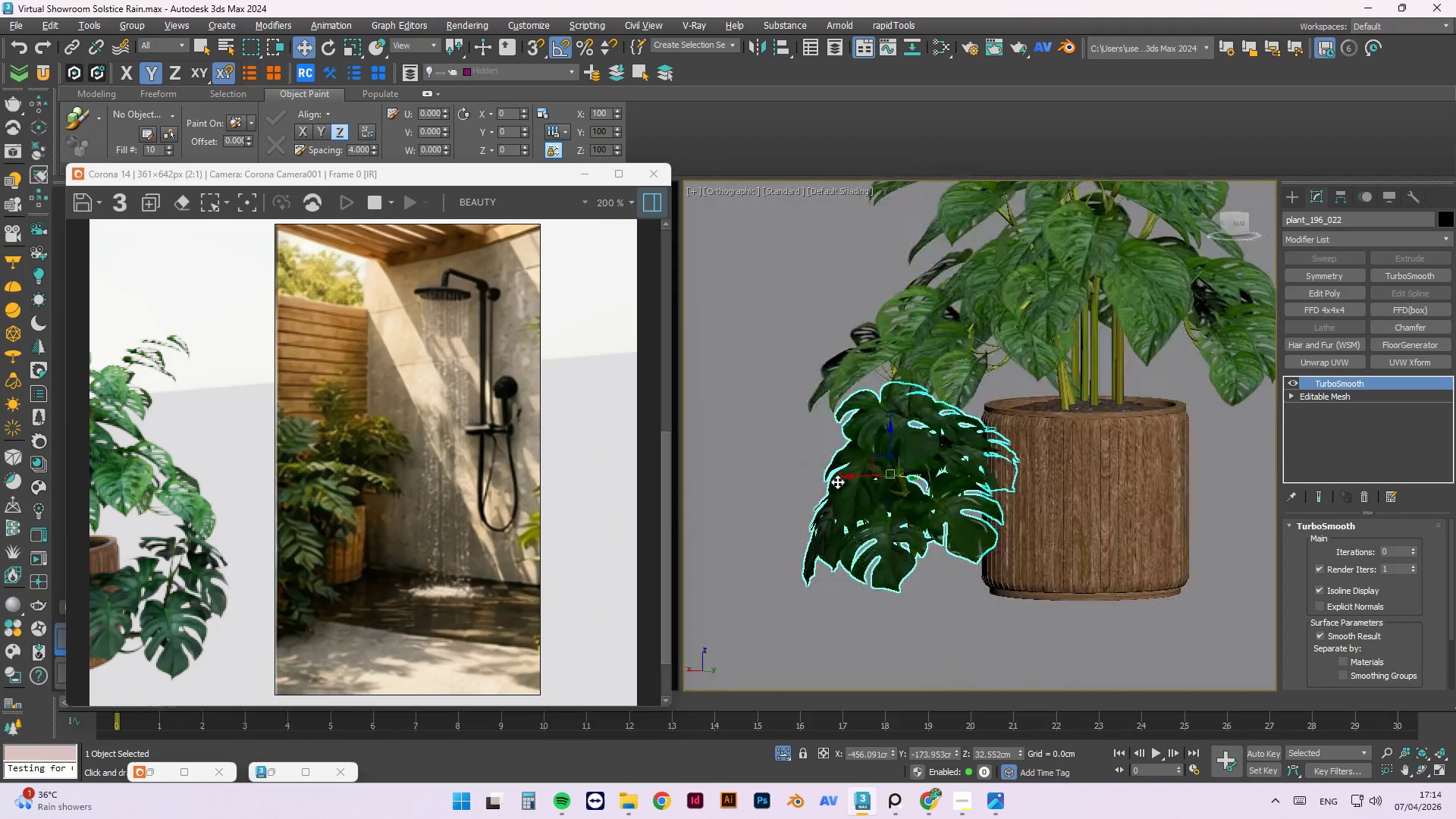 
hold_key(key=AltLeft, duration=1.5)
 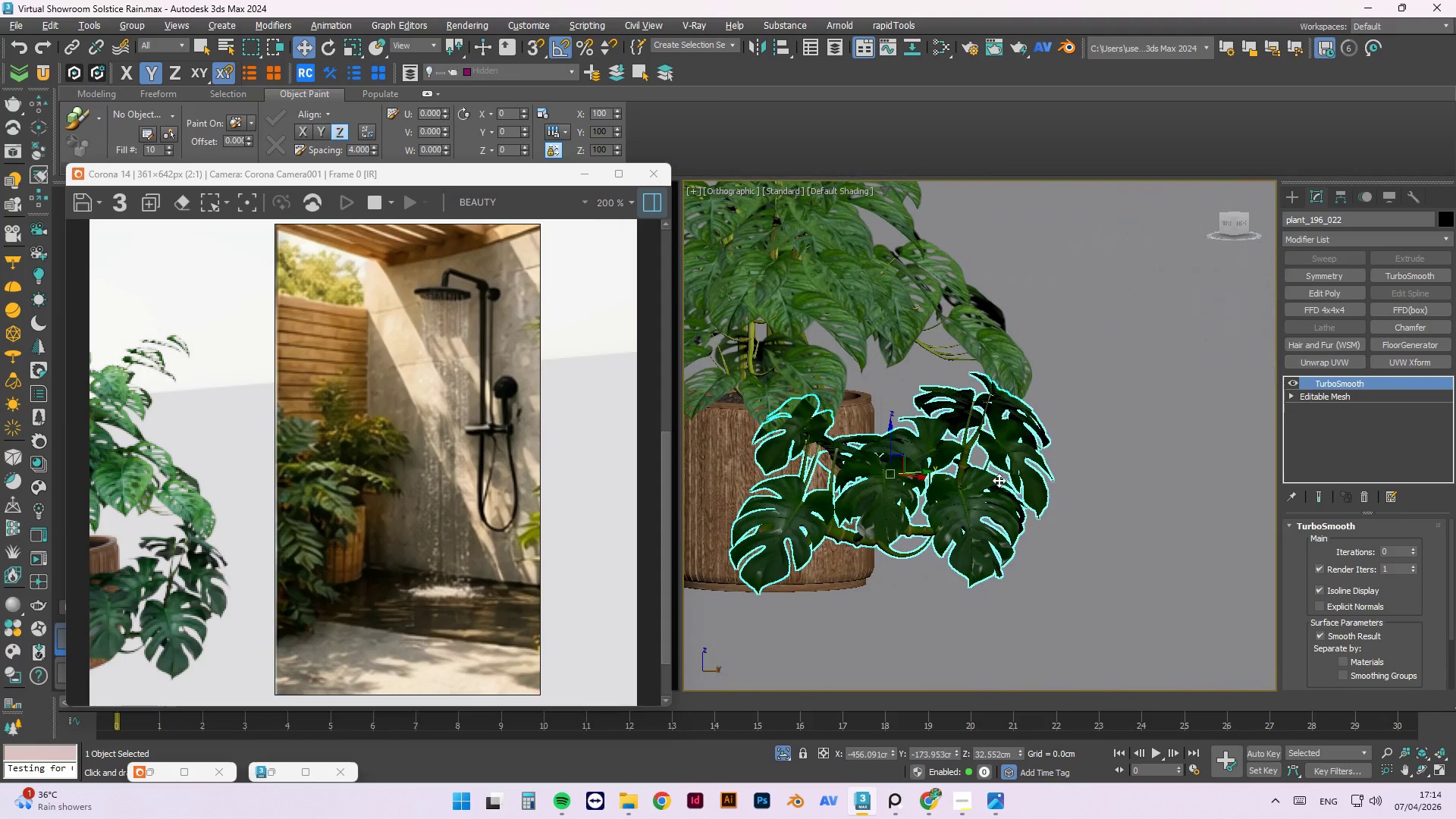 
hold_key(key=AltLeft, duration=1.45)
 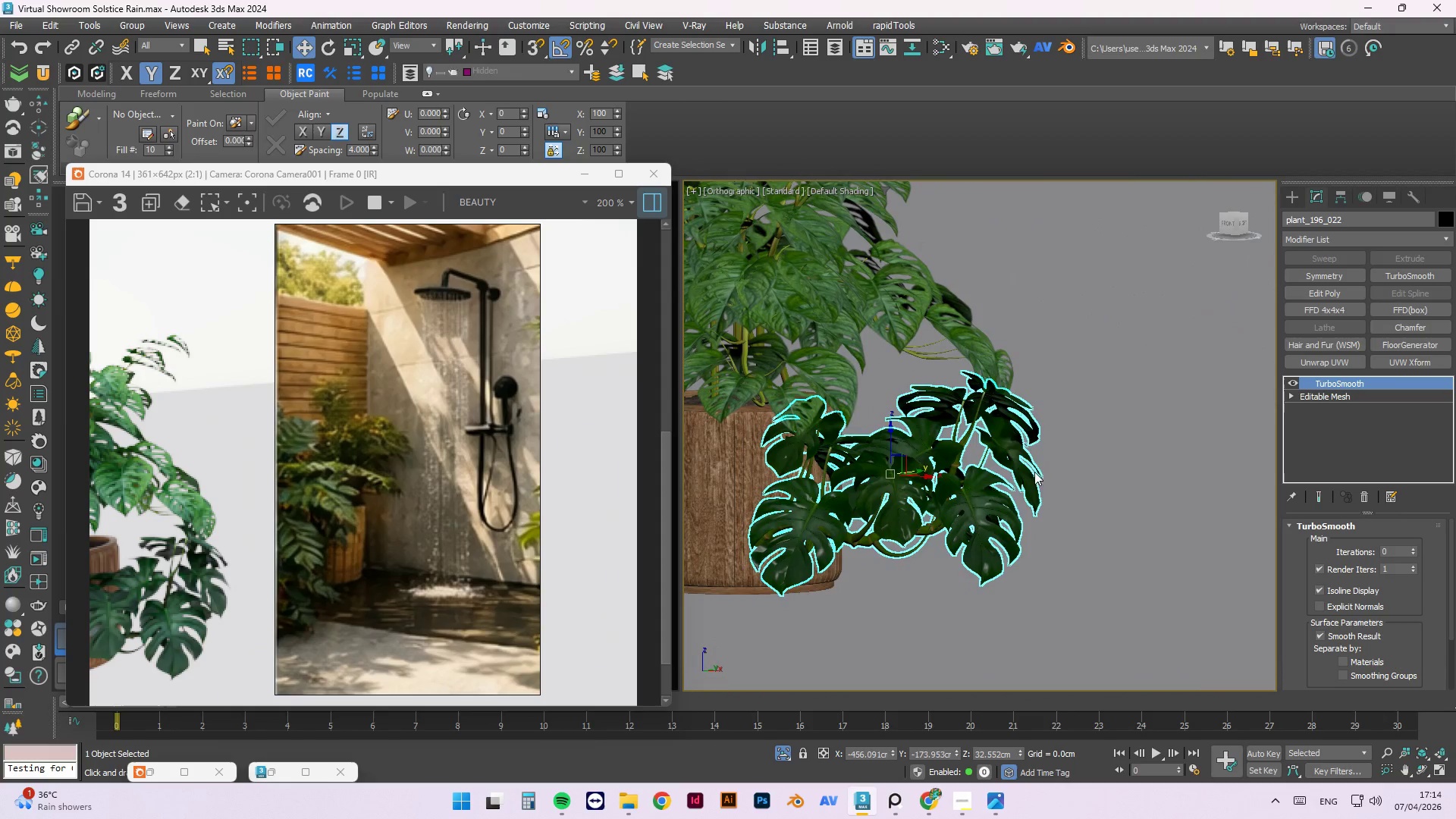 
key(E)
 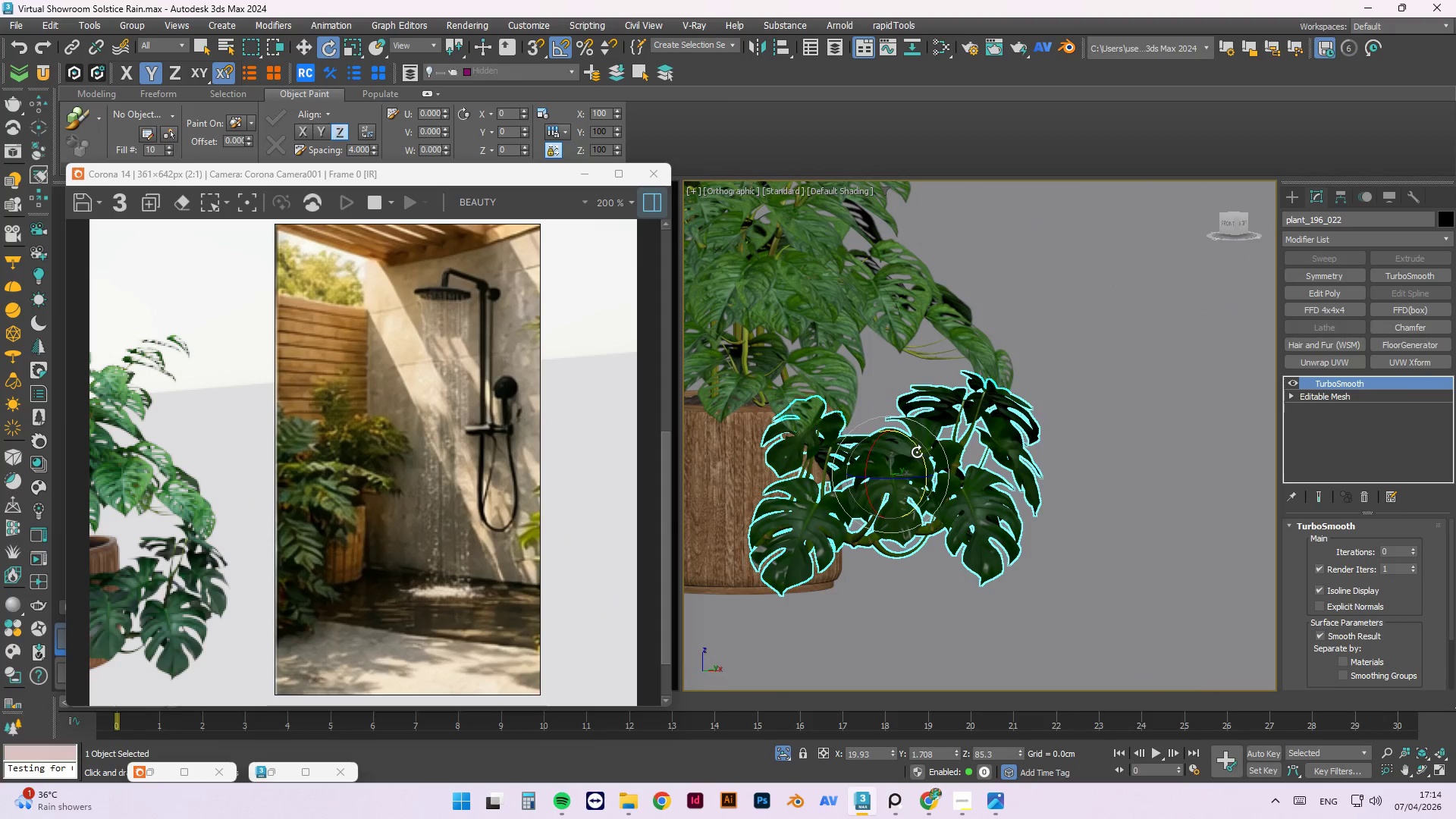 
left_click_drag(start_coordinate=[918, 452], to_coordinate=[927, 464])
 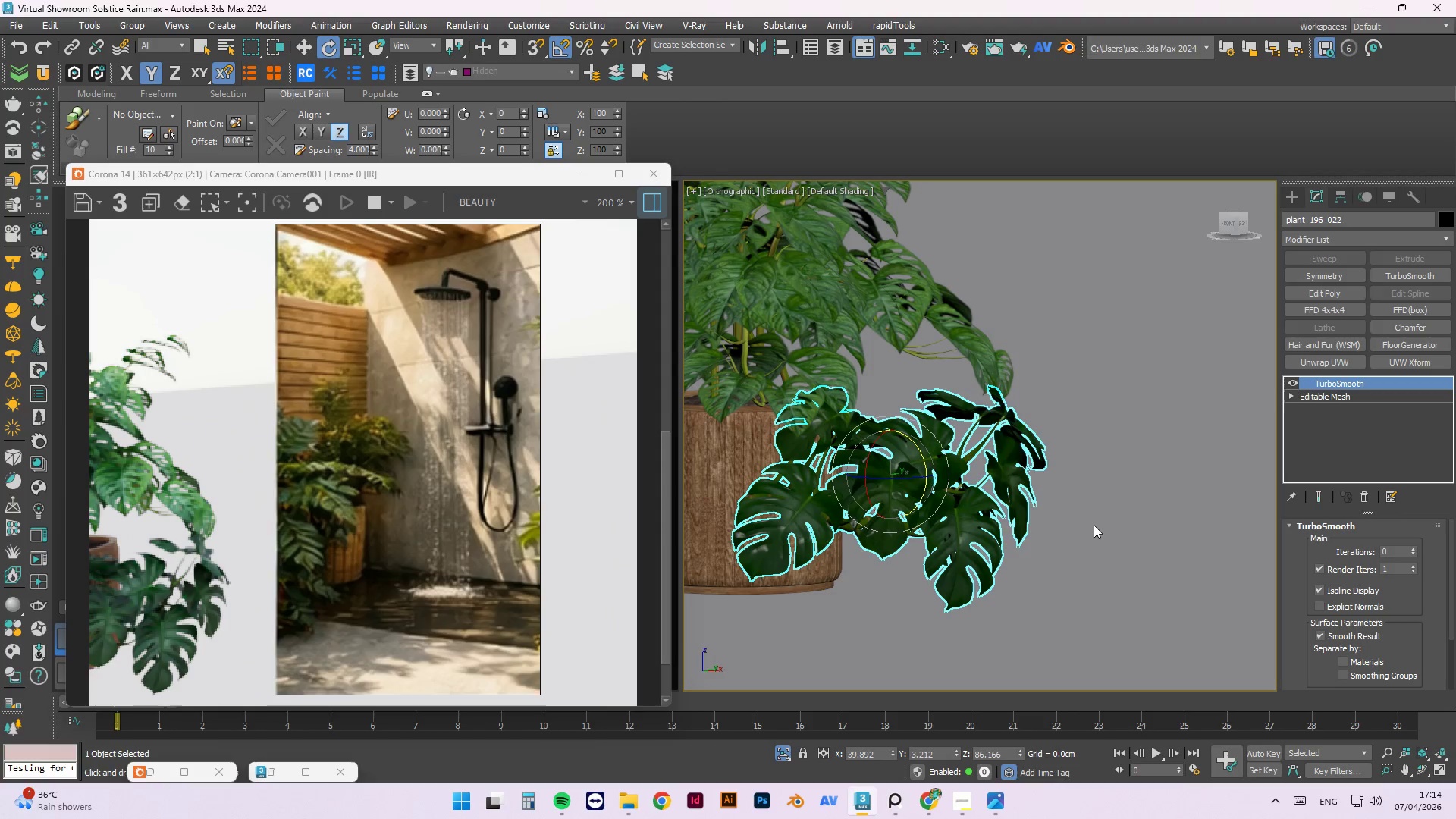 
hold_key(key=X, duration=1.38)
 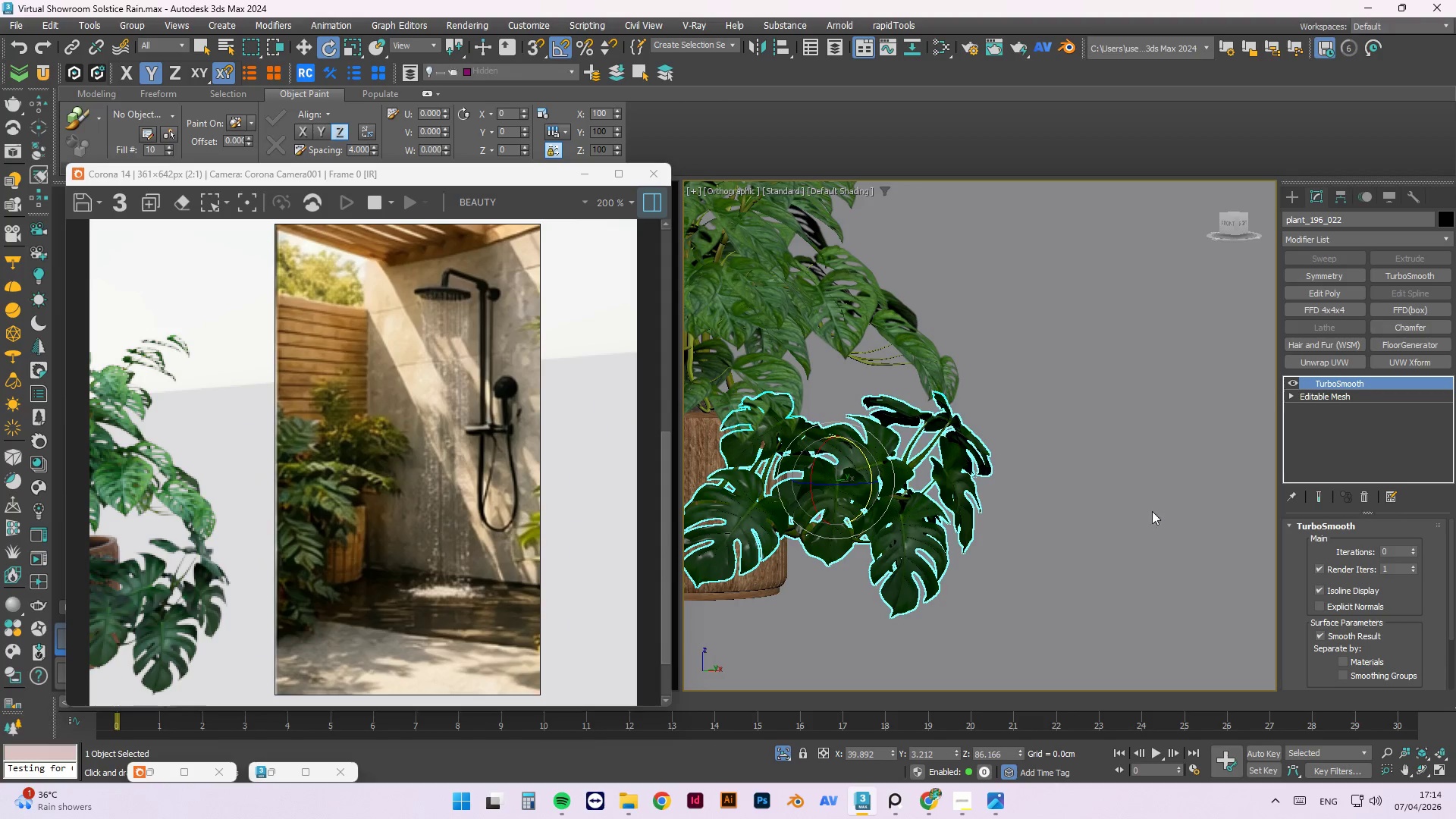 
key(X)
 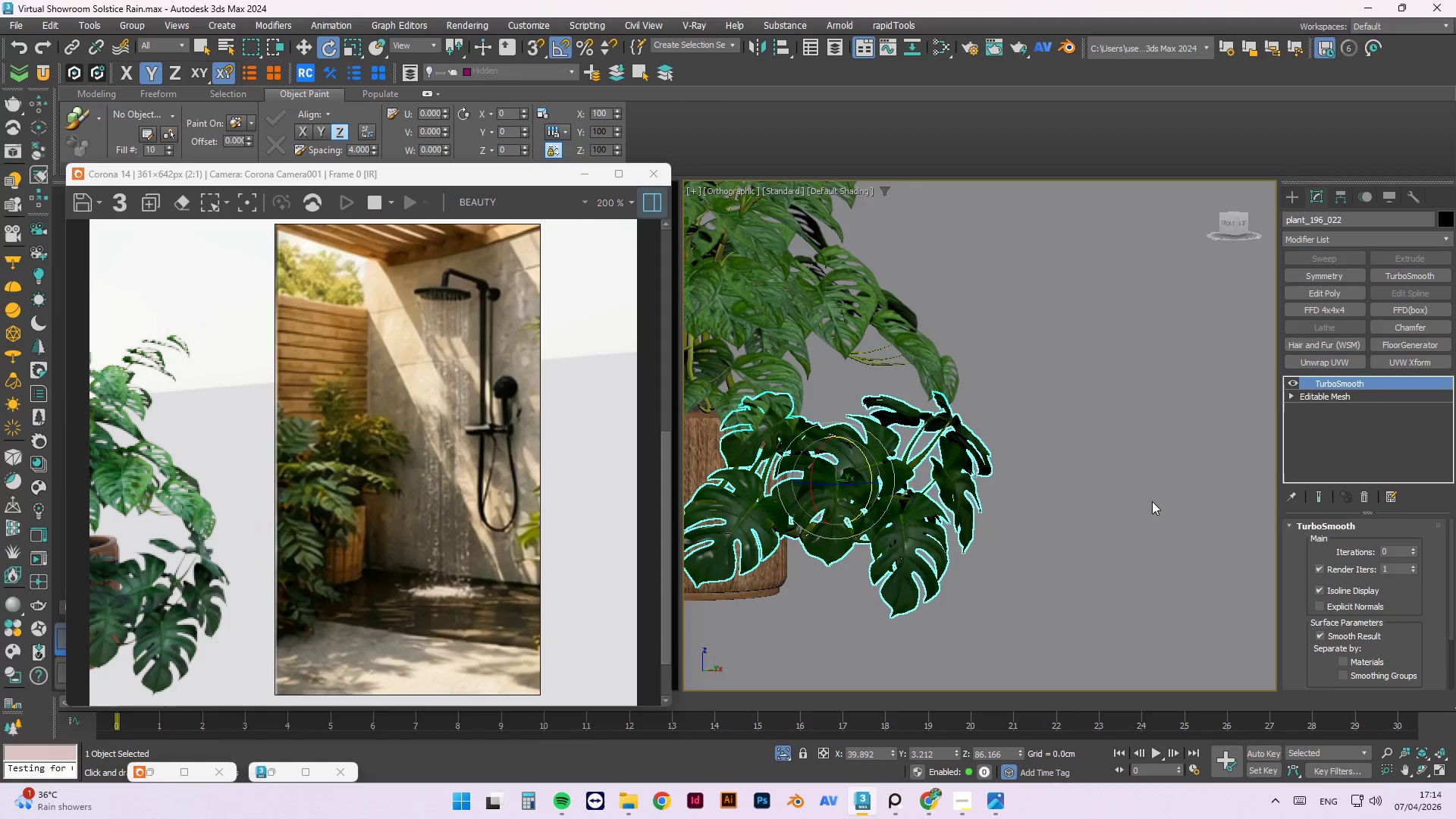 
hold_key(key=AltLeft, duration=1.34)
 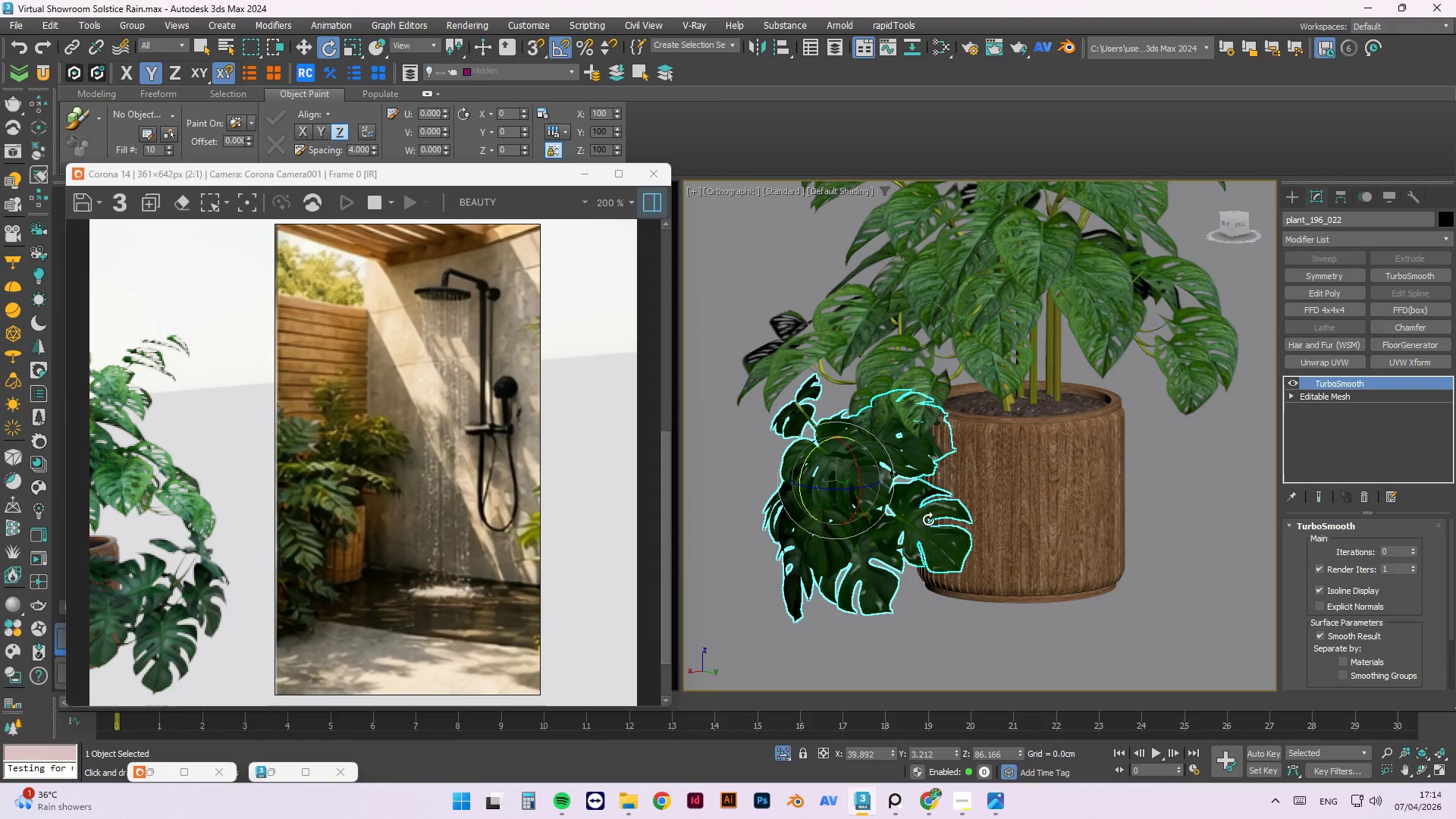 
hold_key(key=AltLeft, duration=4.81)
 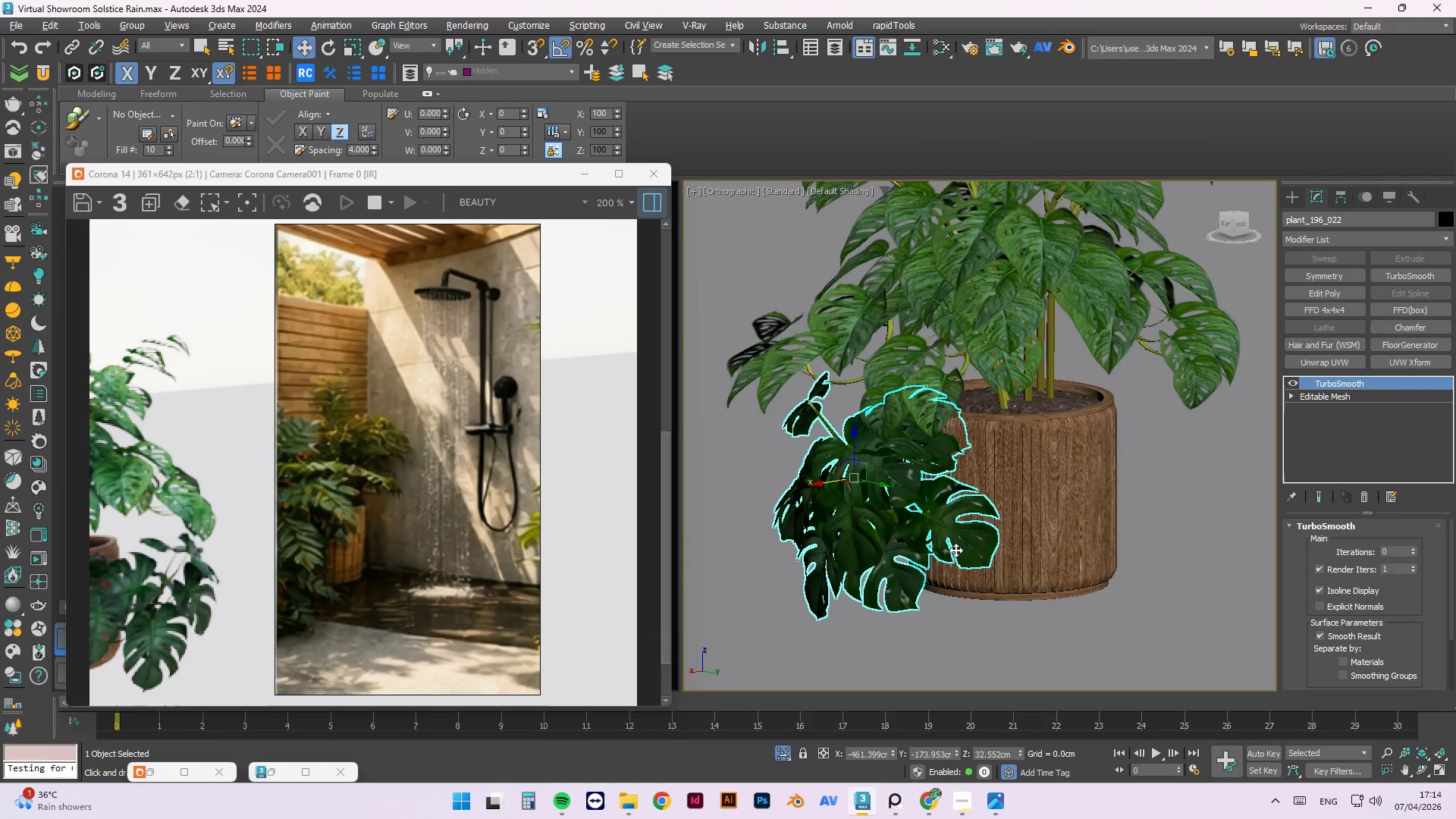 
key(Tab)
 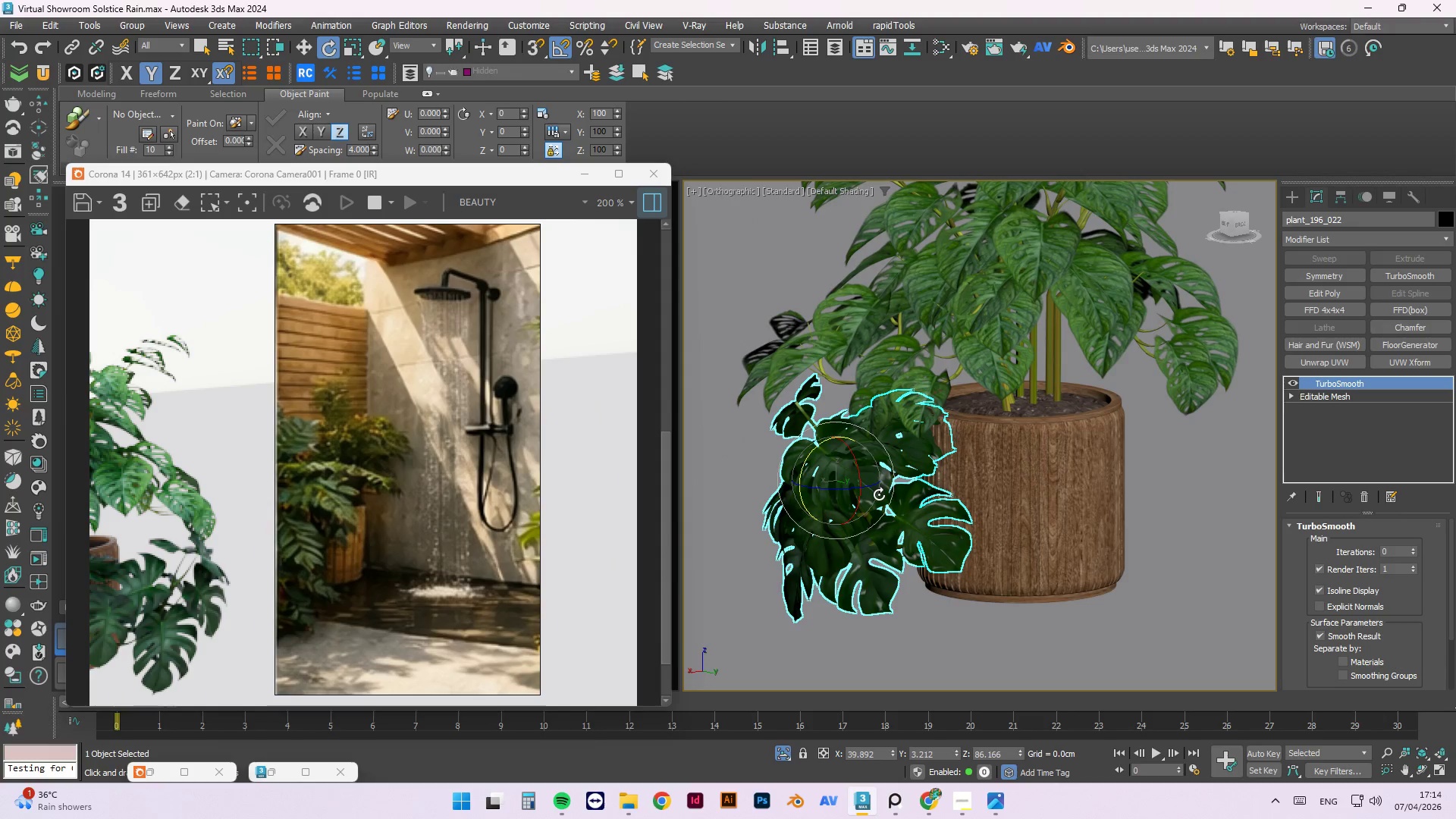 
key(W)
 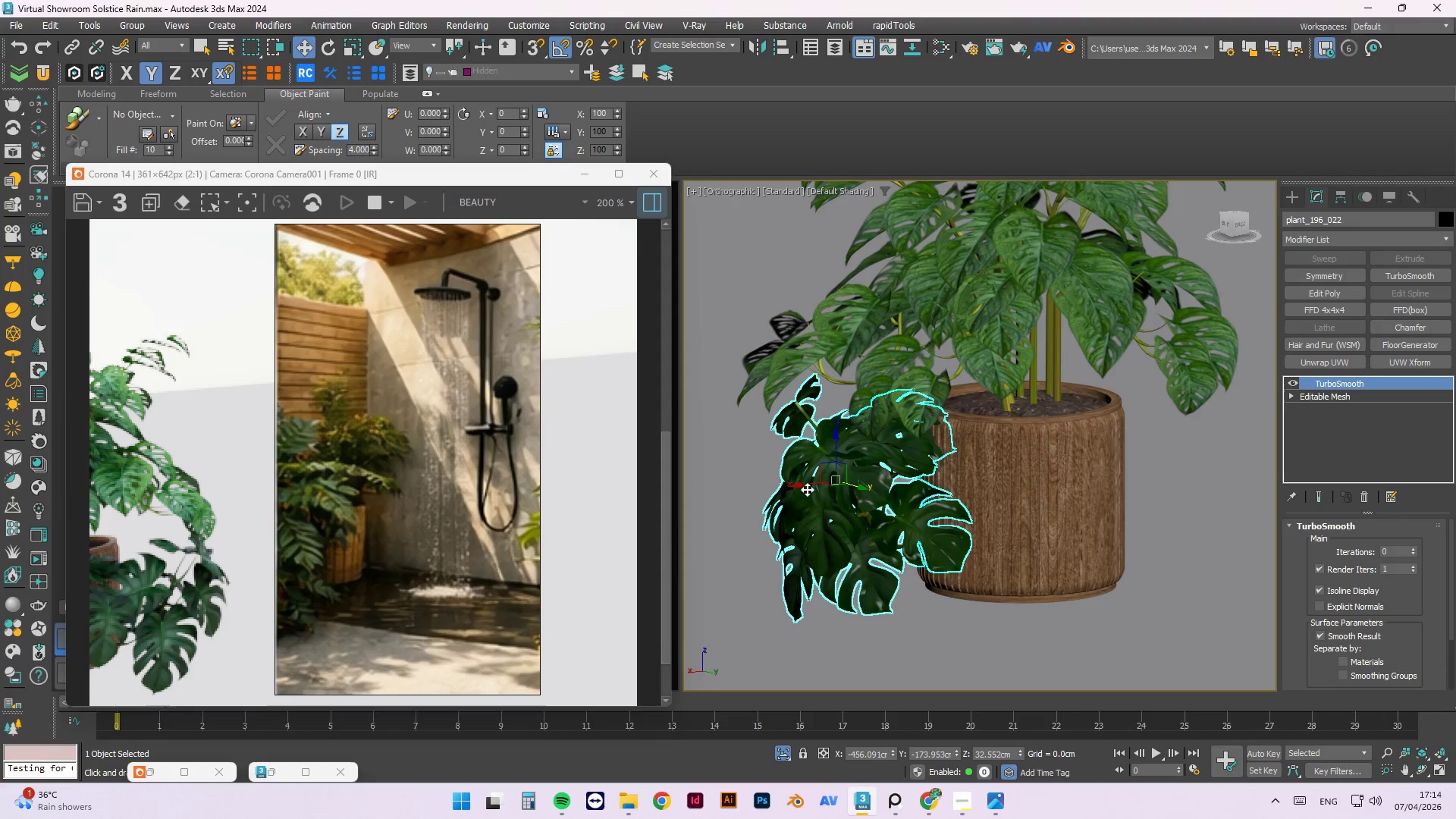 
left_click_drag(start_coordinate=[802, 487], to_coordinate=[820, 488])
 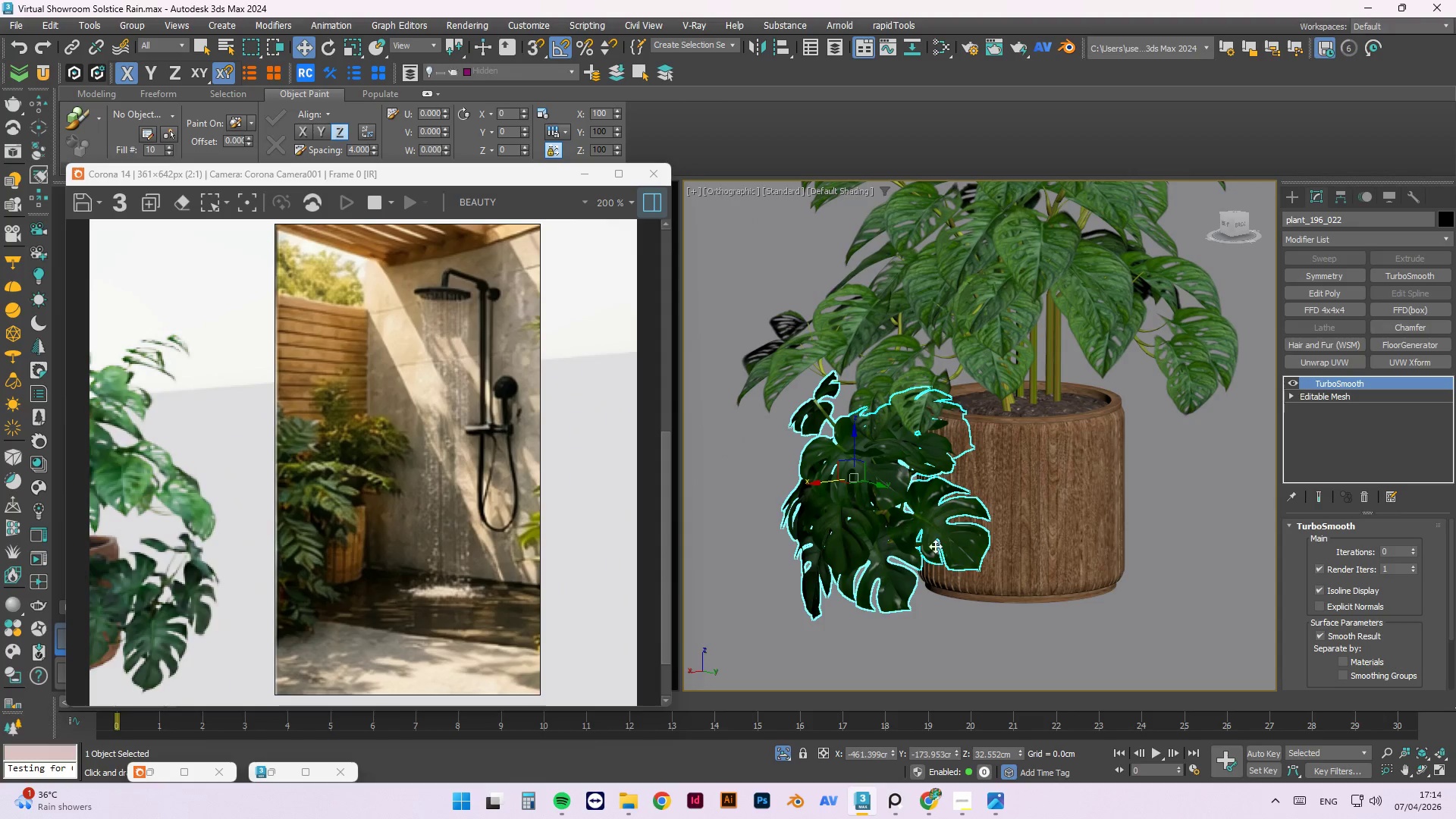 
hold_key(key=AltLeft, duration=1.5)
 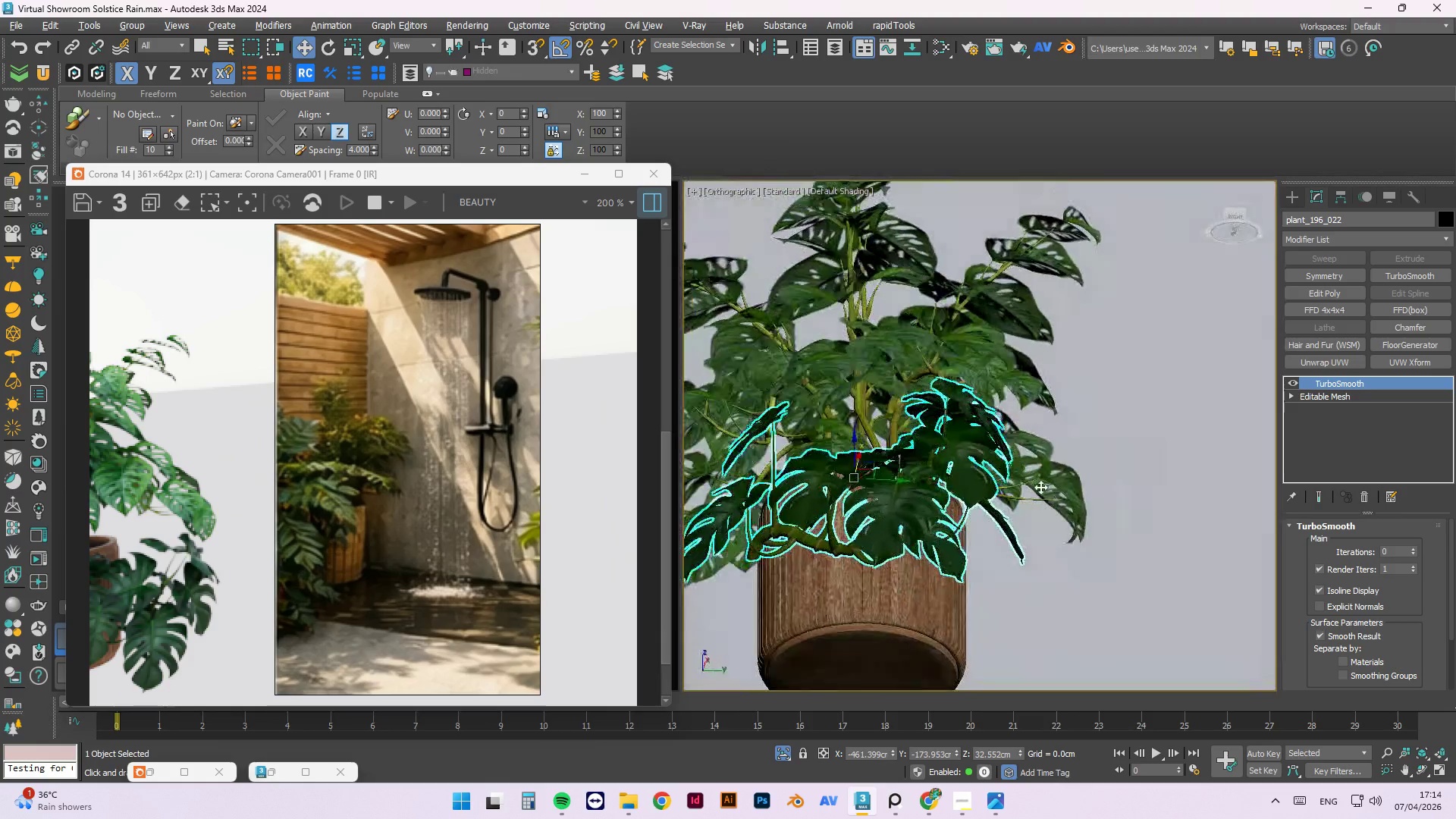 
hold_key(key=AltLeft, duration=1.5)
 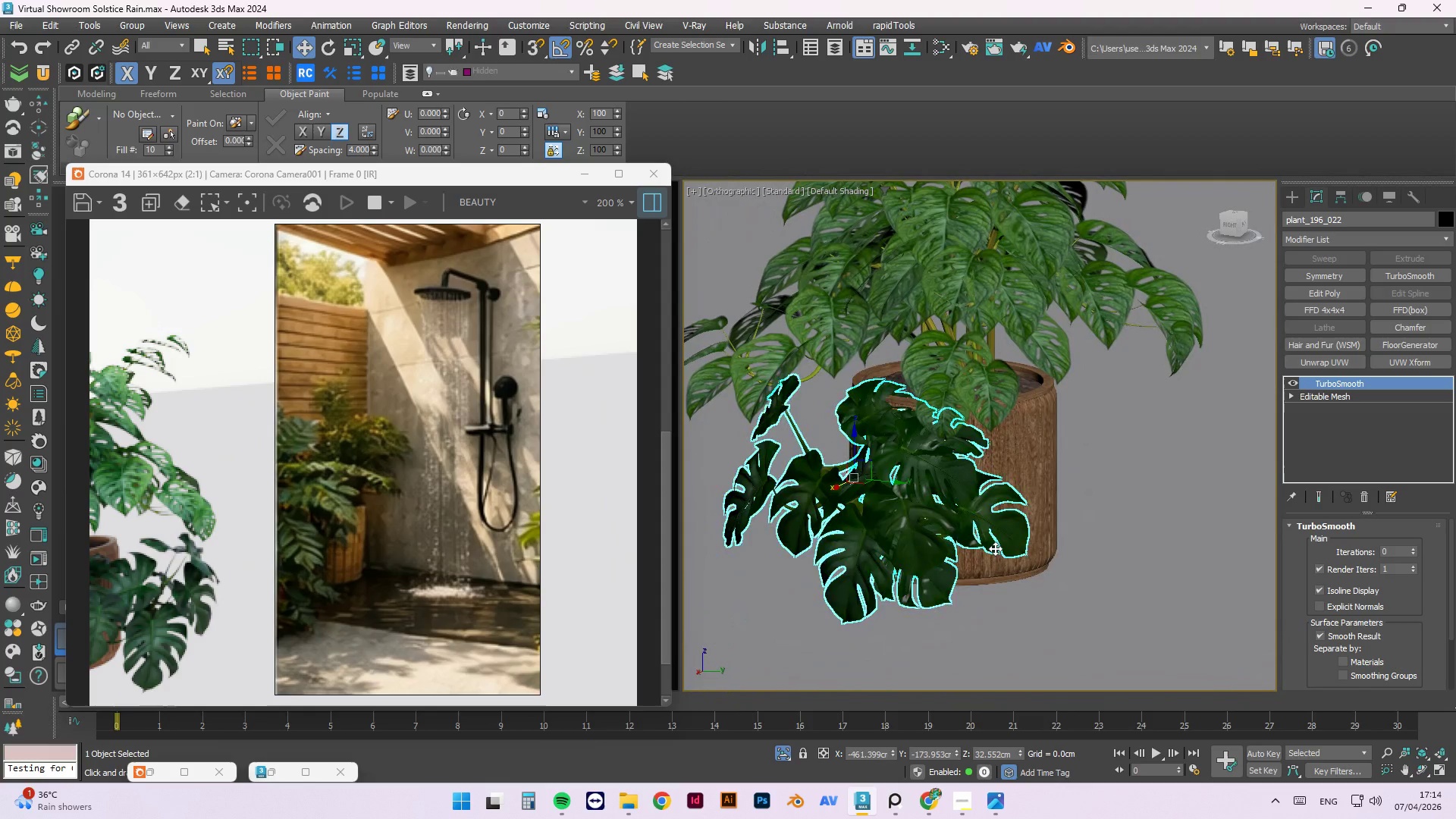 
hold_key(key=AltLeft, duration=0.36)
 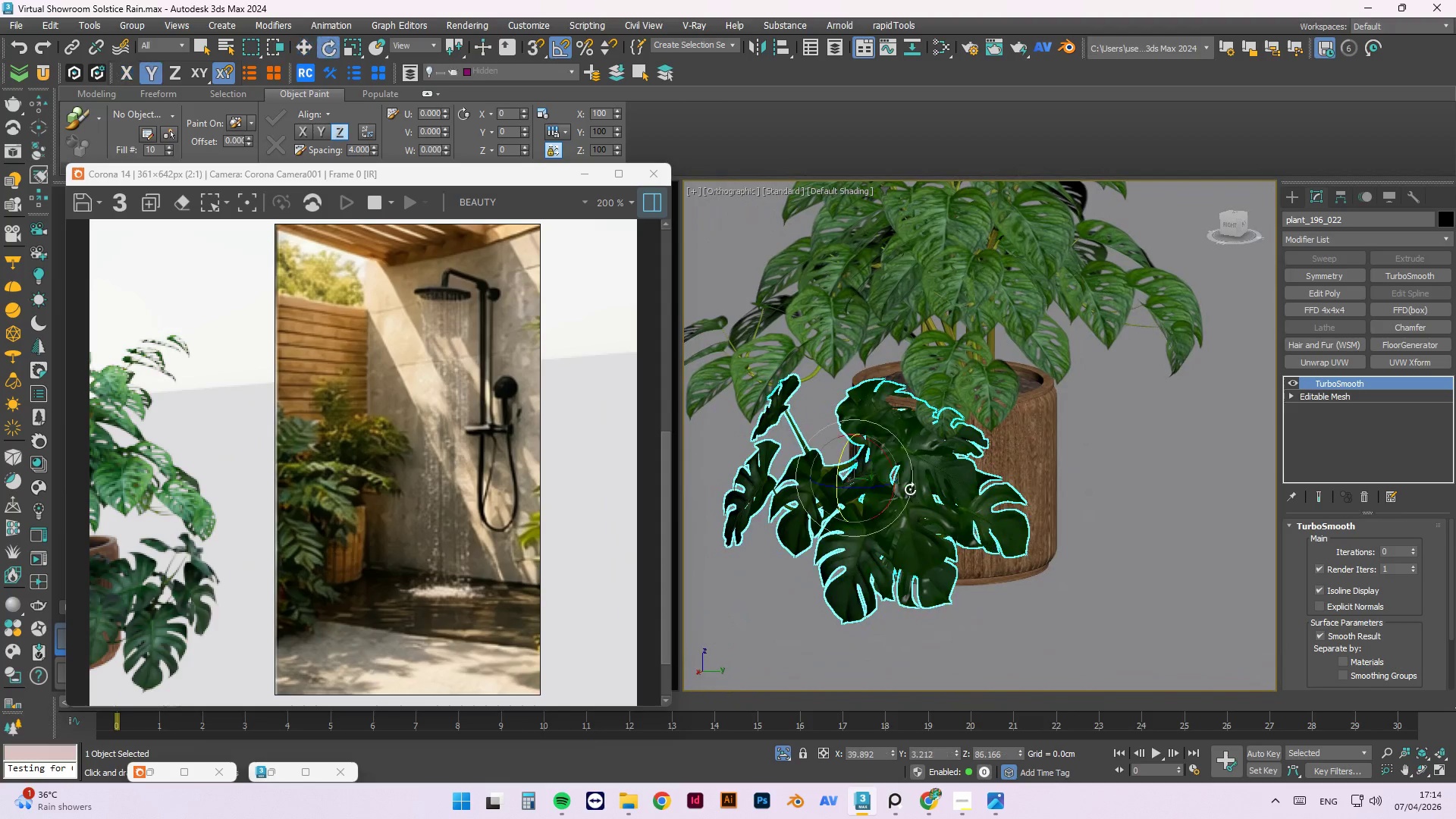 
hold_key(key=AltLeft, duration=2.34)
 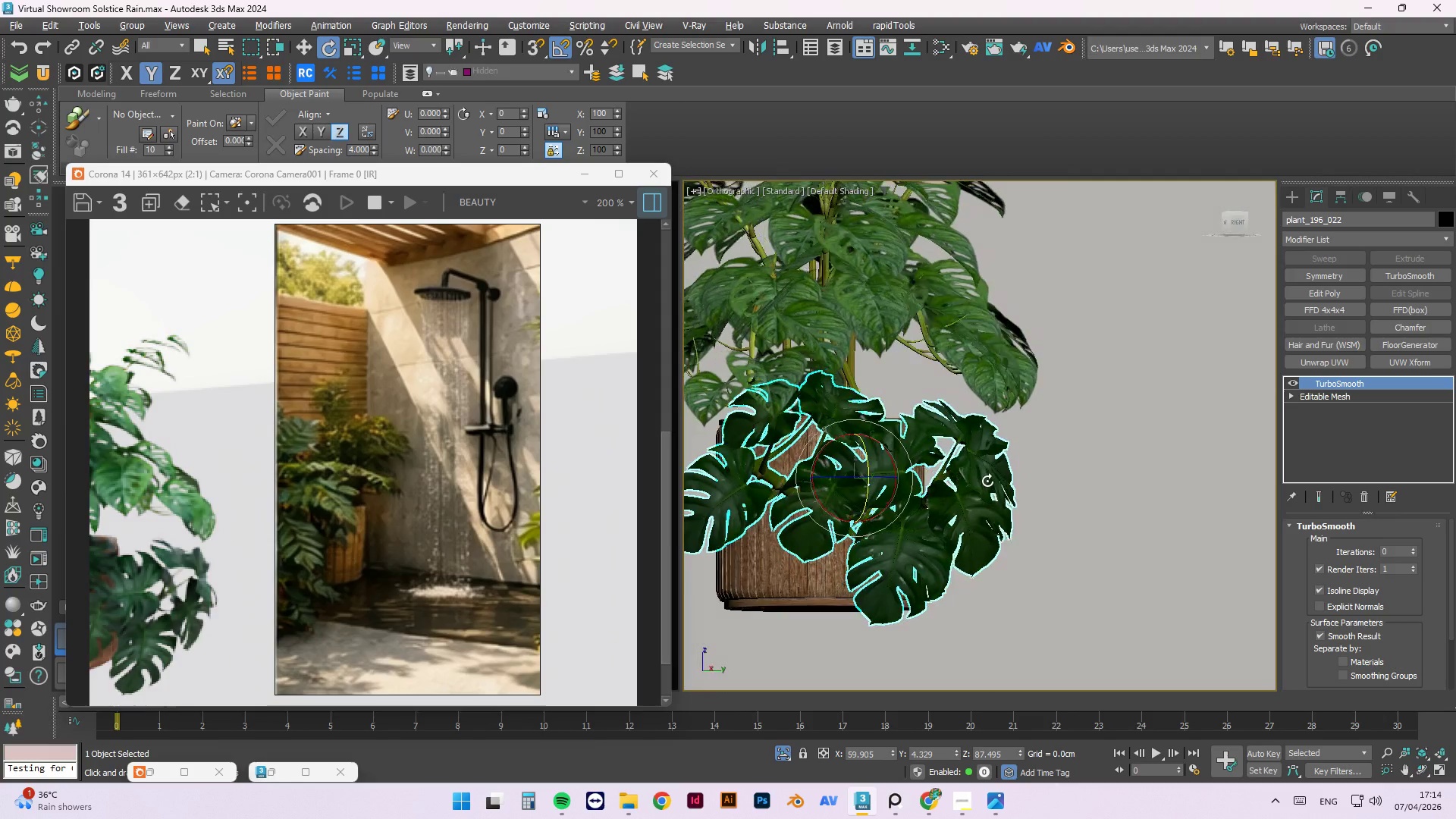 
key(E)
 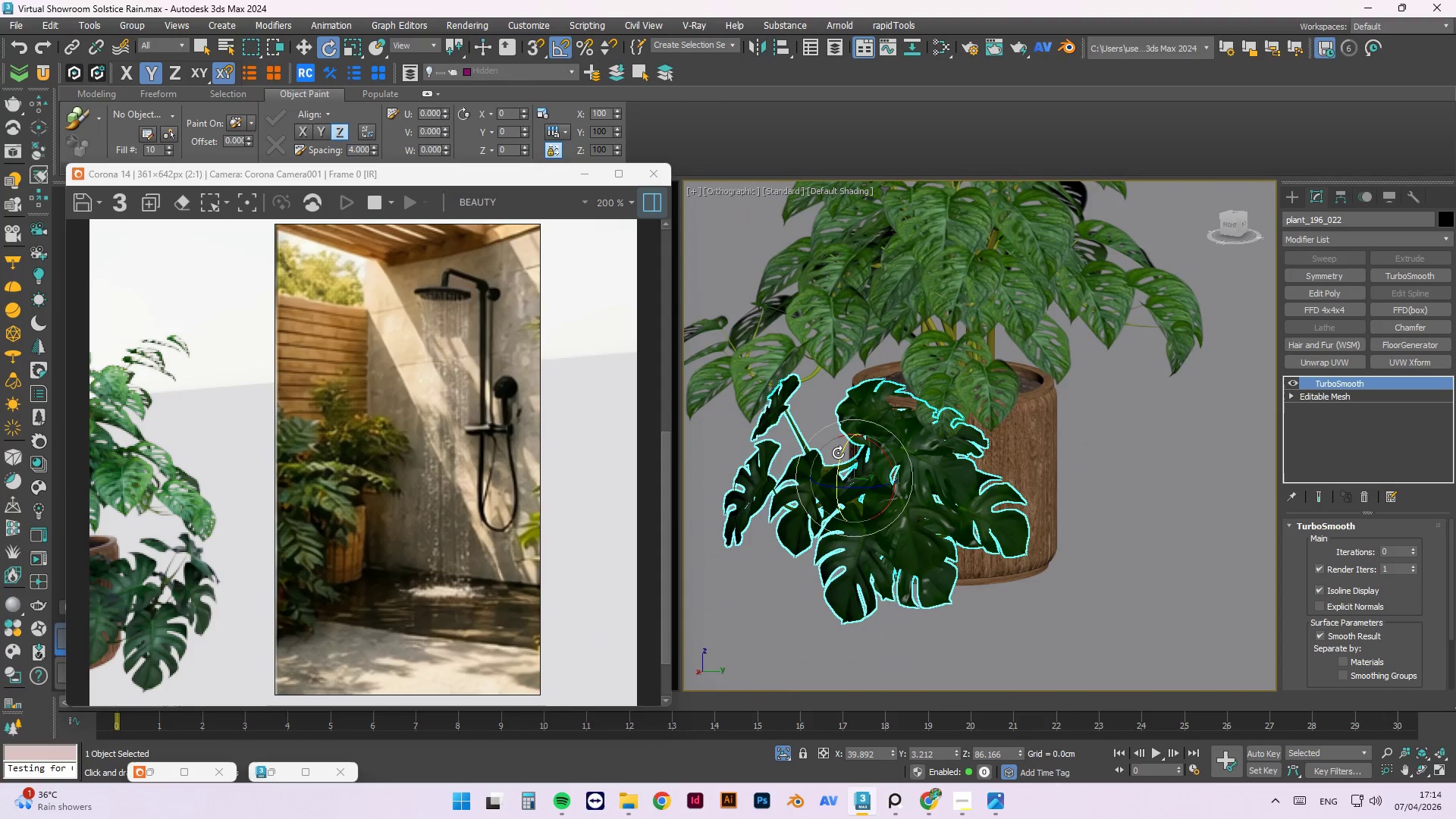 
left_click_drag(start_coordinate=[839, 454], to_coordinate=[836, 470])
 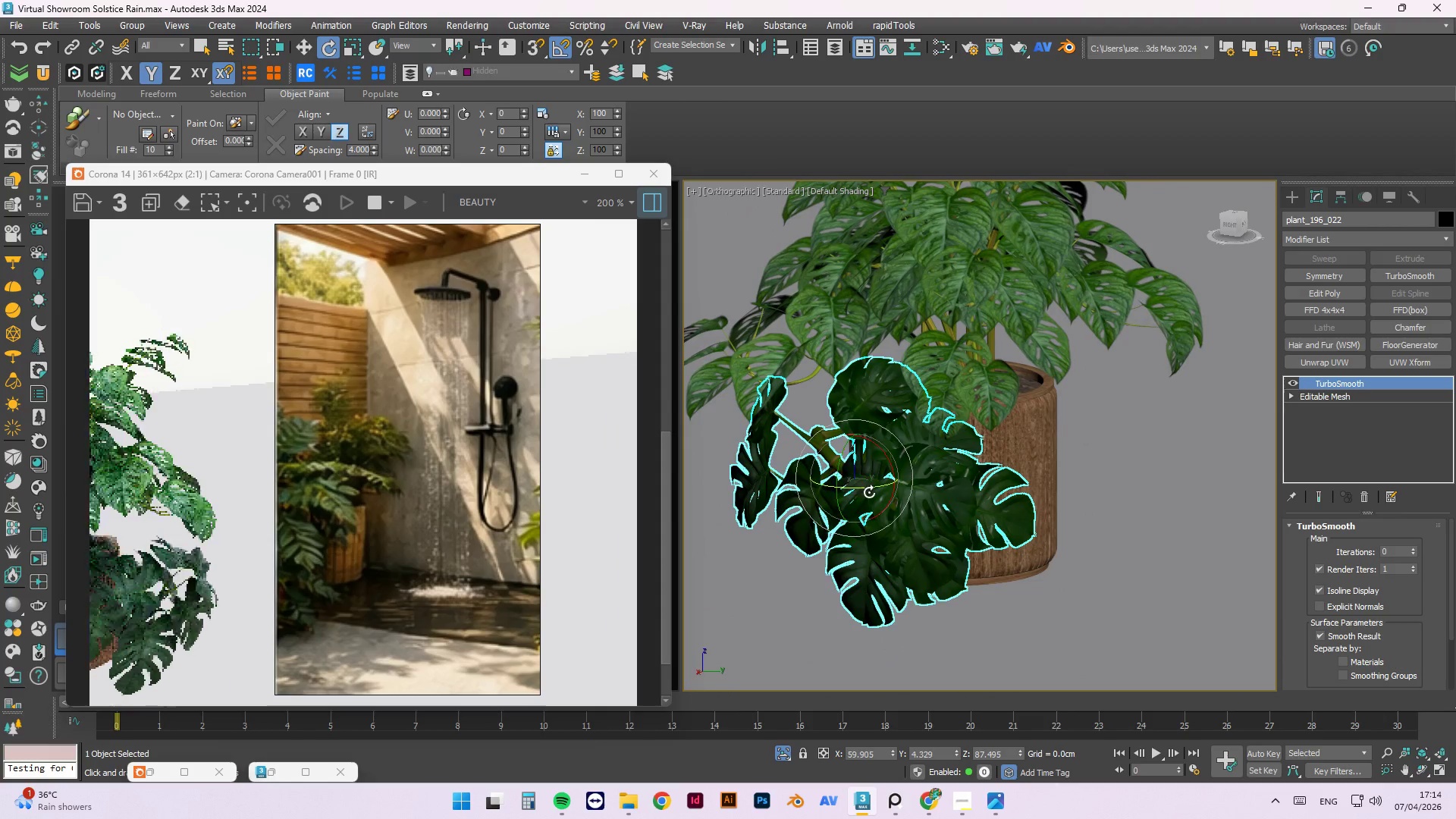 
hold_key(key=AltLeft, duration=1.53)
 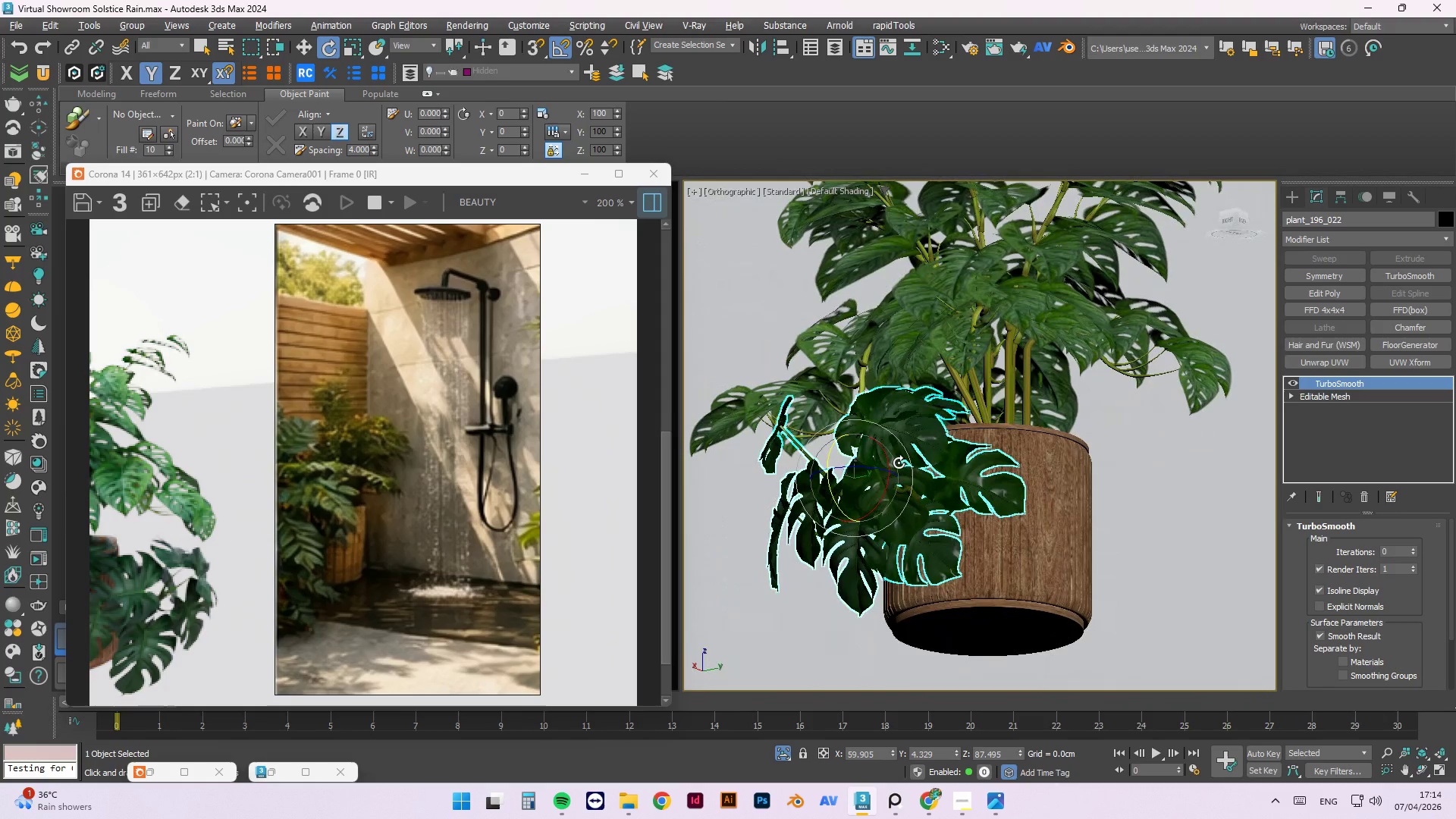 
hold_key(key=AltLeft, duration=1.51)
 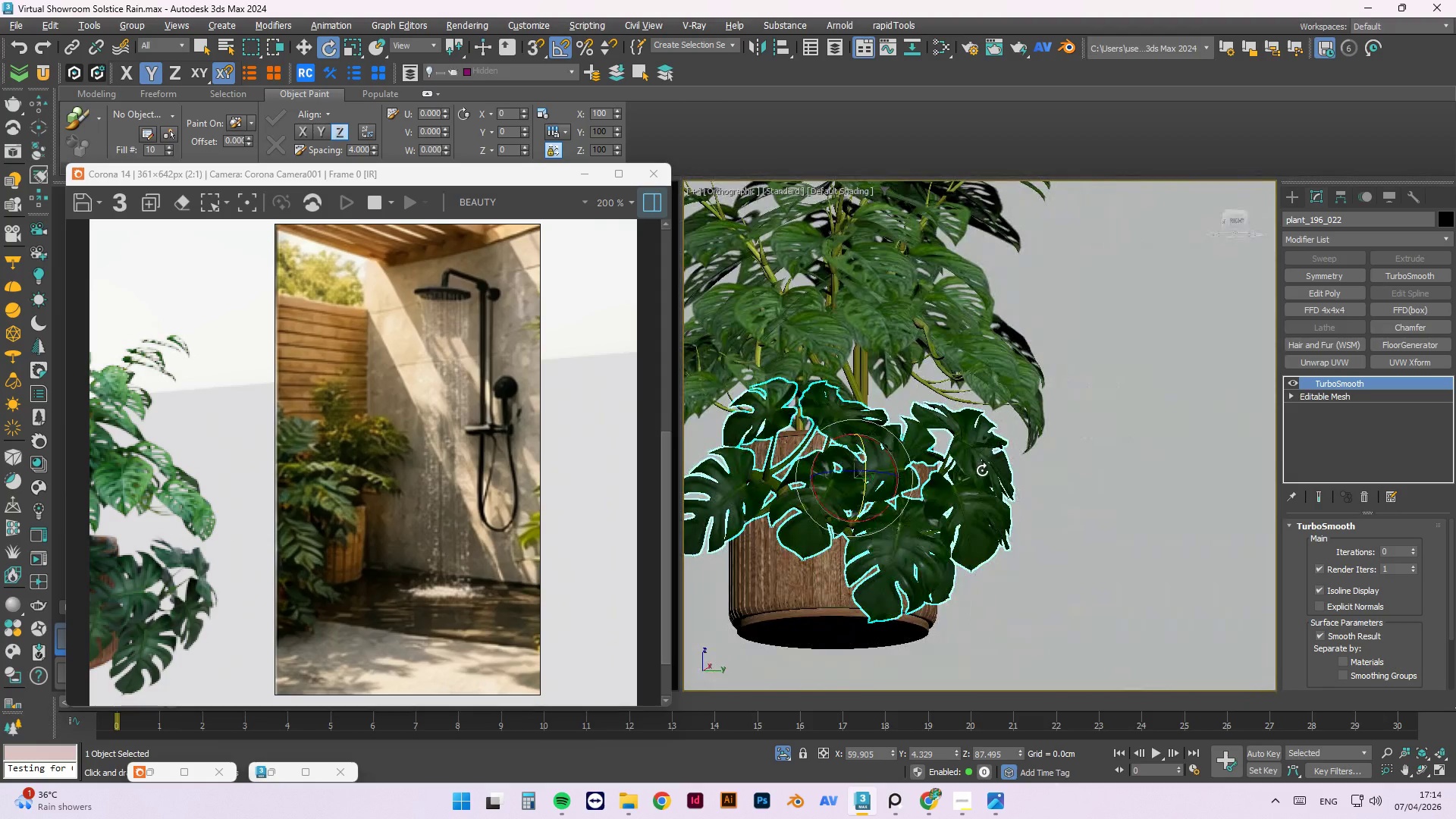 
key(Alt+AltLeft)
 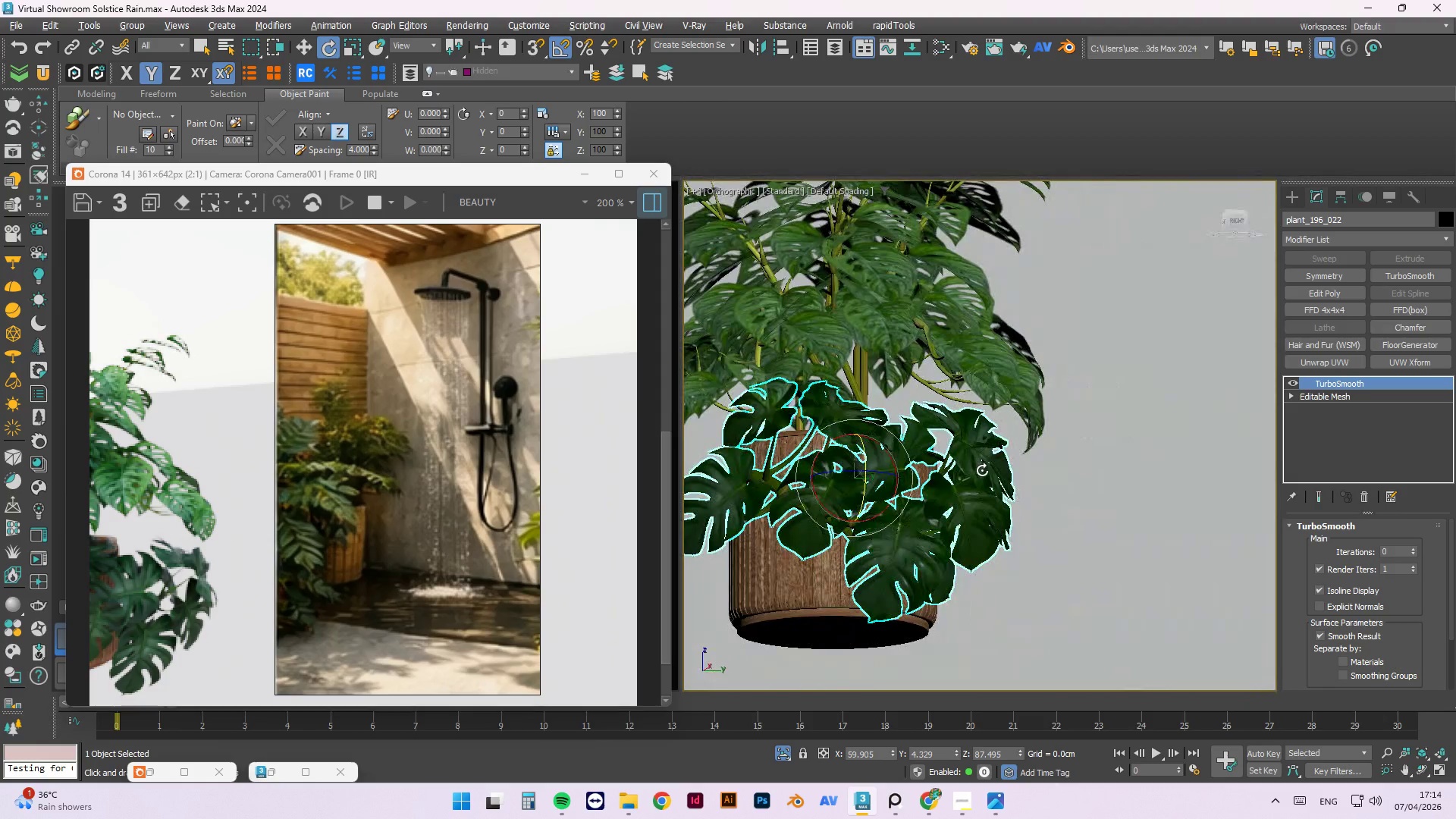 
key(Alt+AltLeft)
 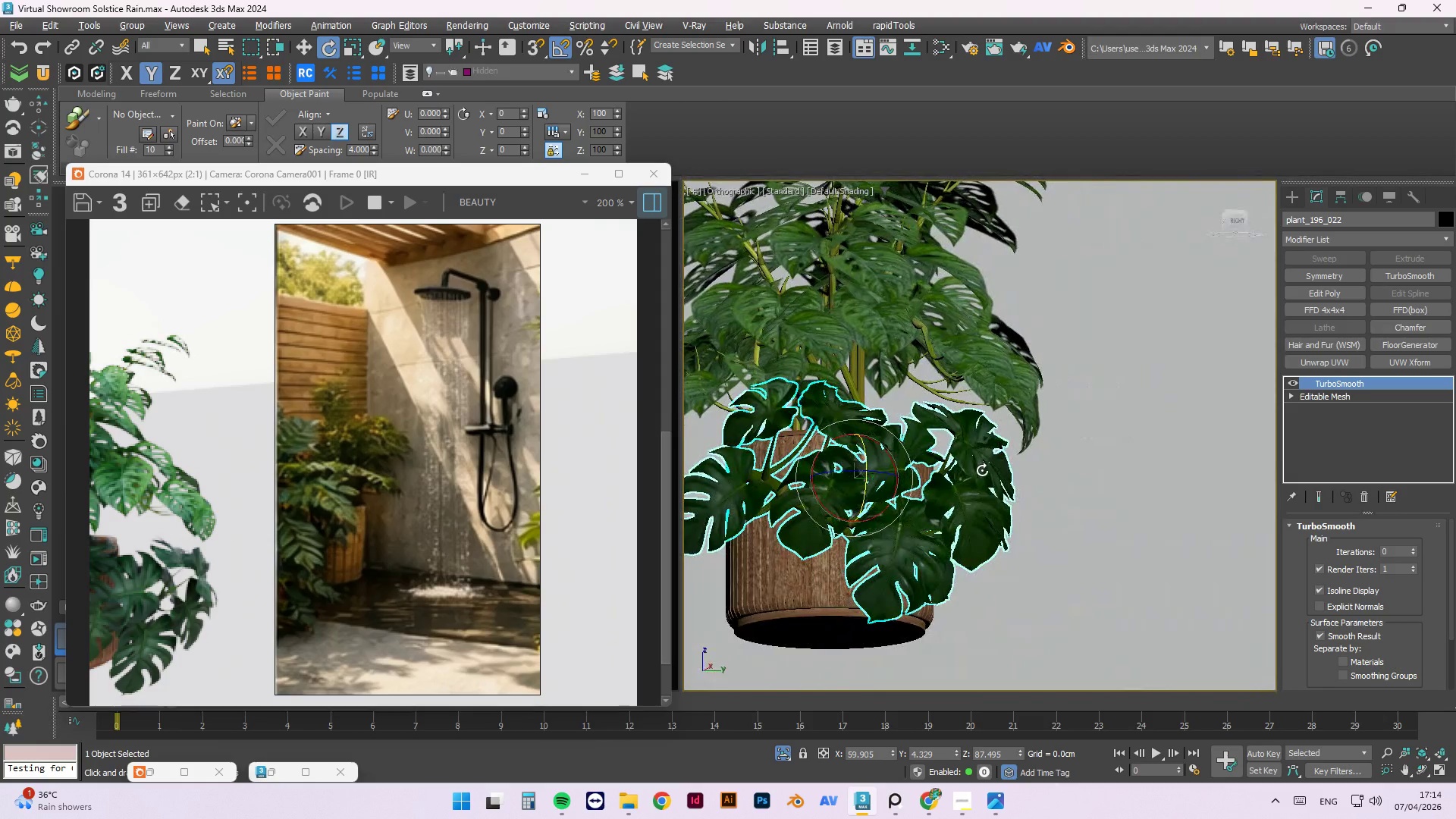 
key(Alt+AltLeft)
 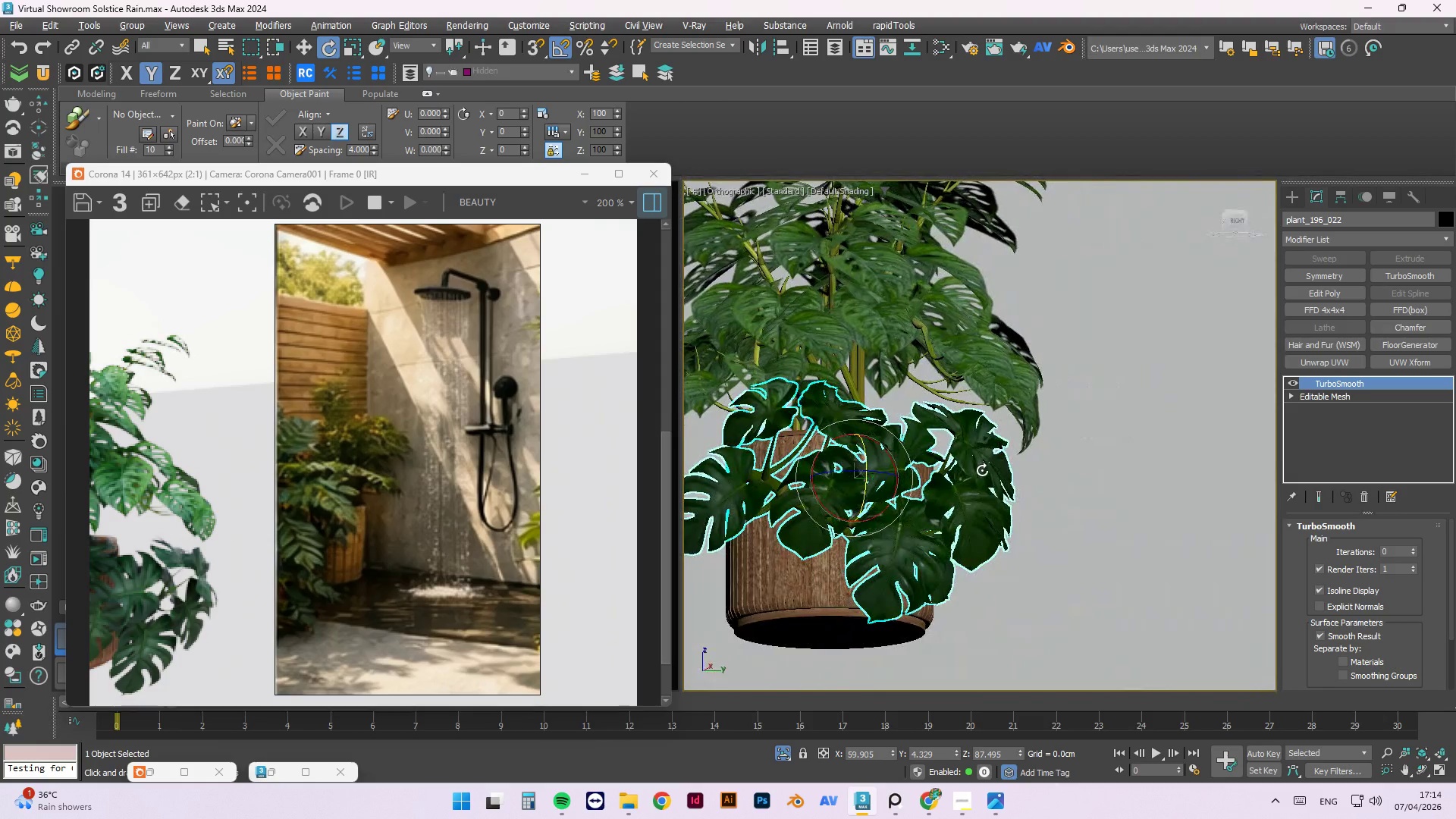 
key(Alt+AltLeft)
 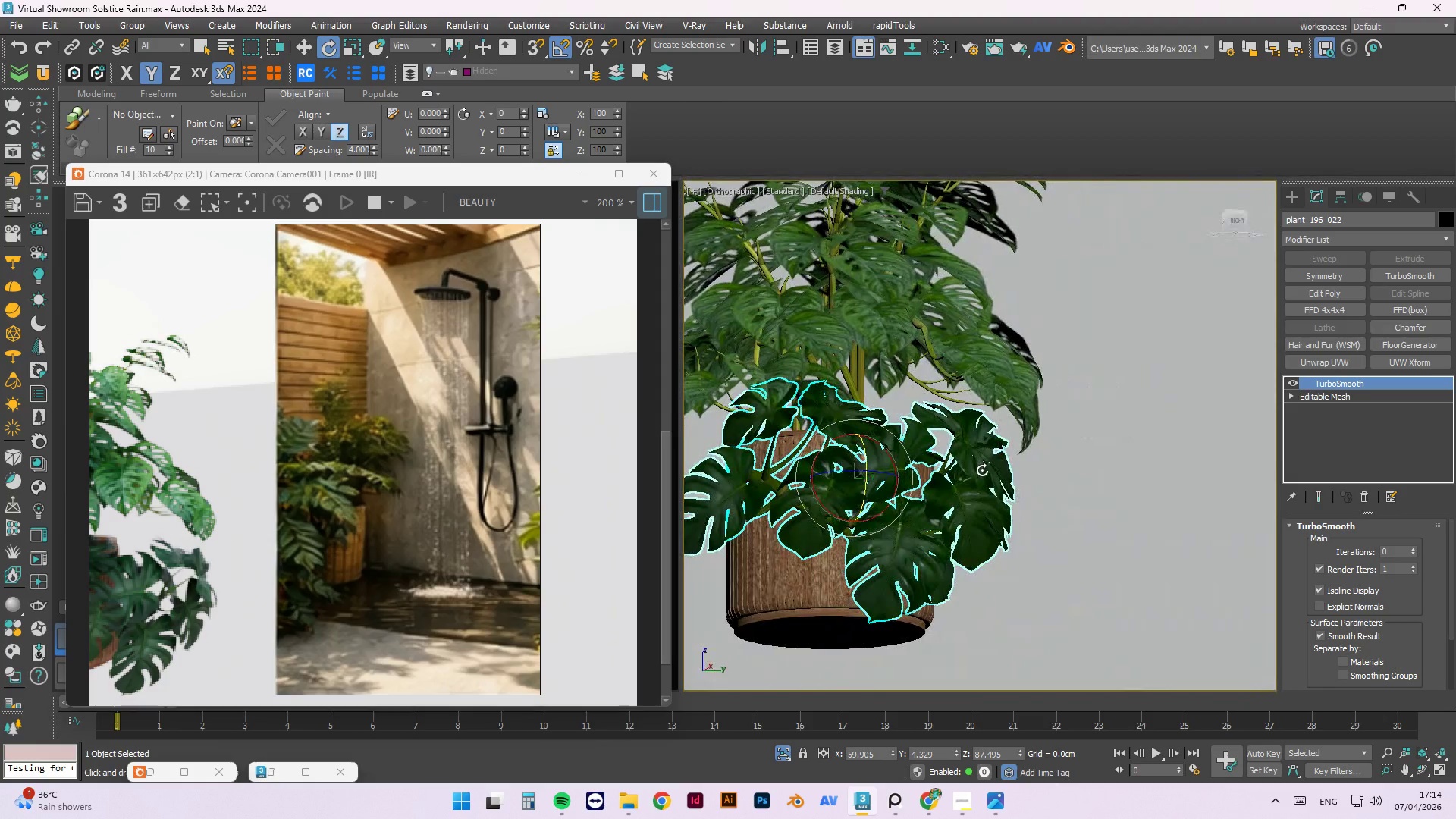 
key(Alt+AltLeft)
 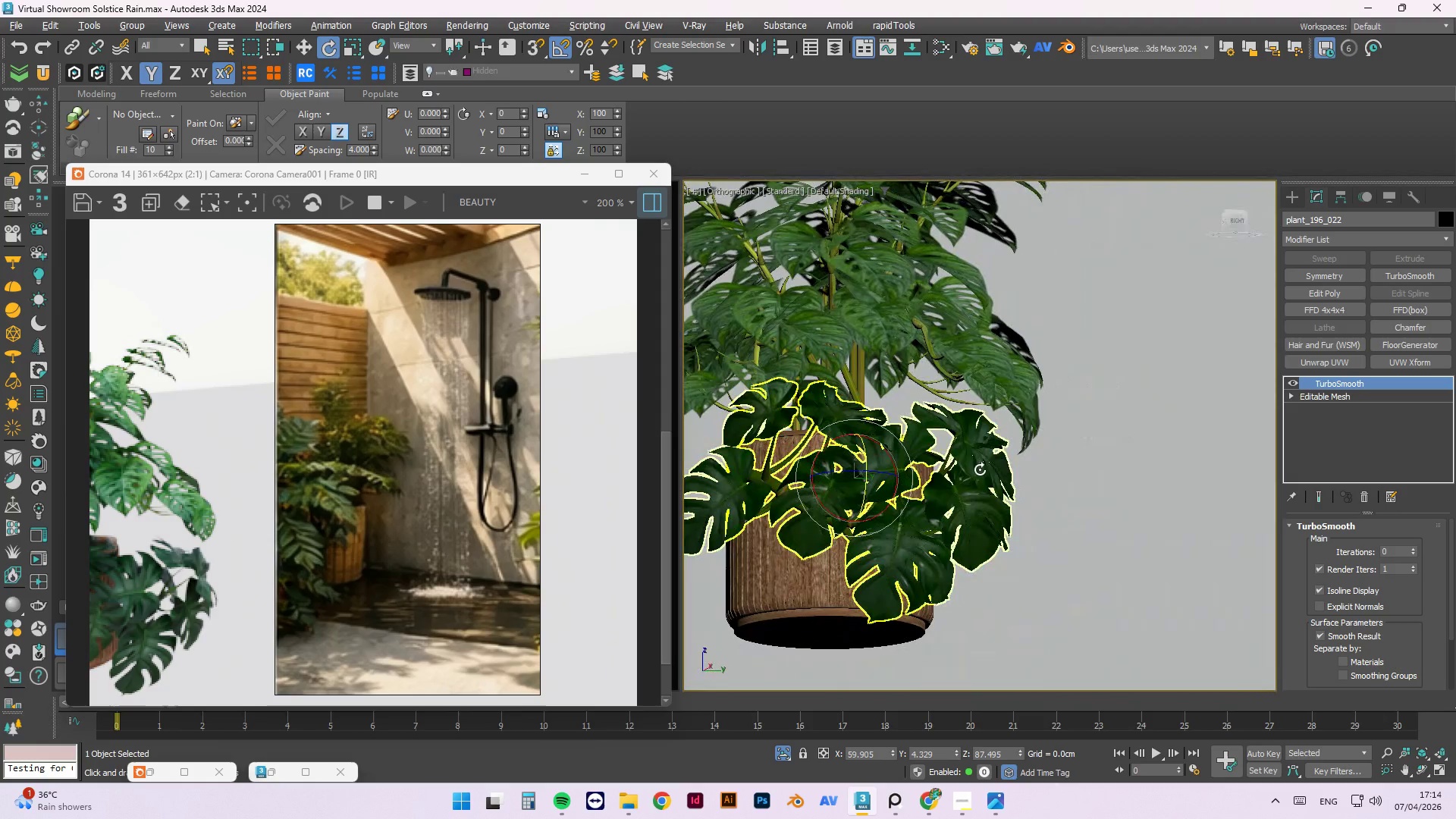 
key(Alt+AltLeft)
 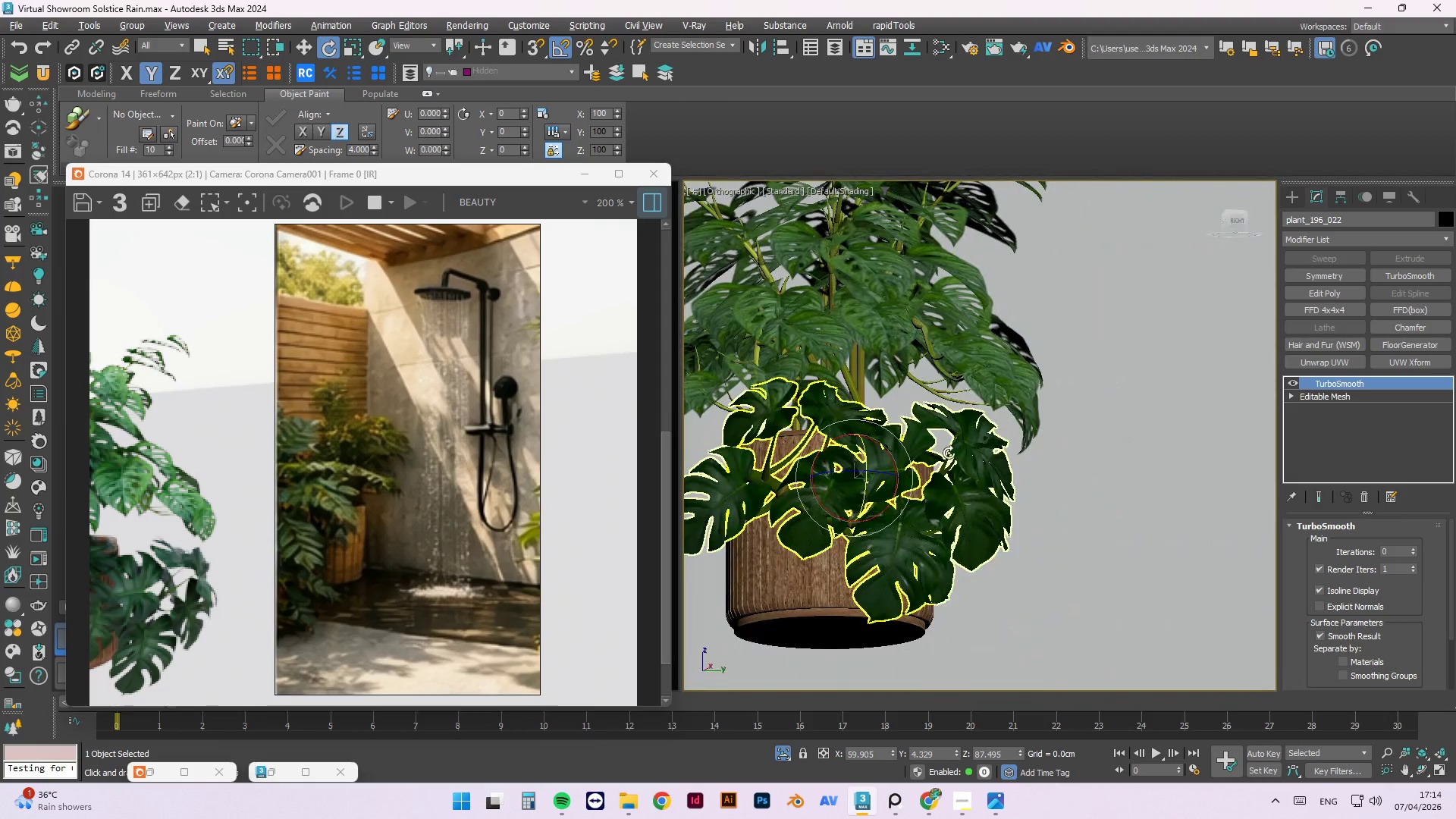 
key(Alt+AltLeft)
 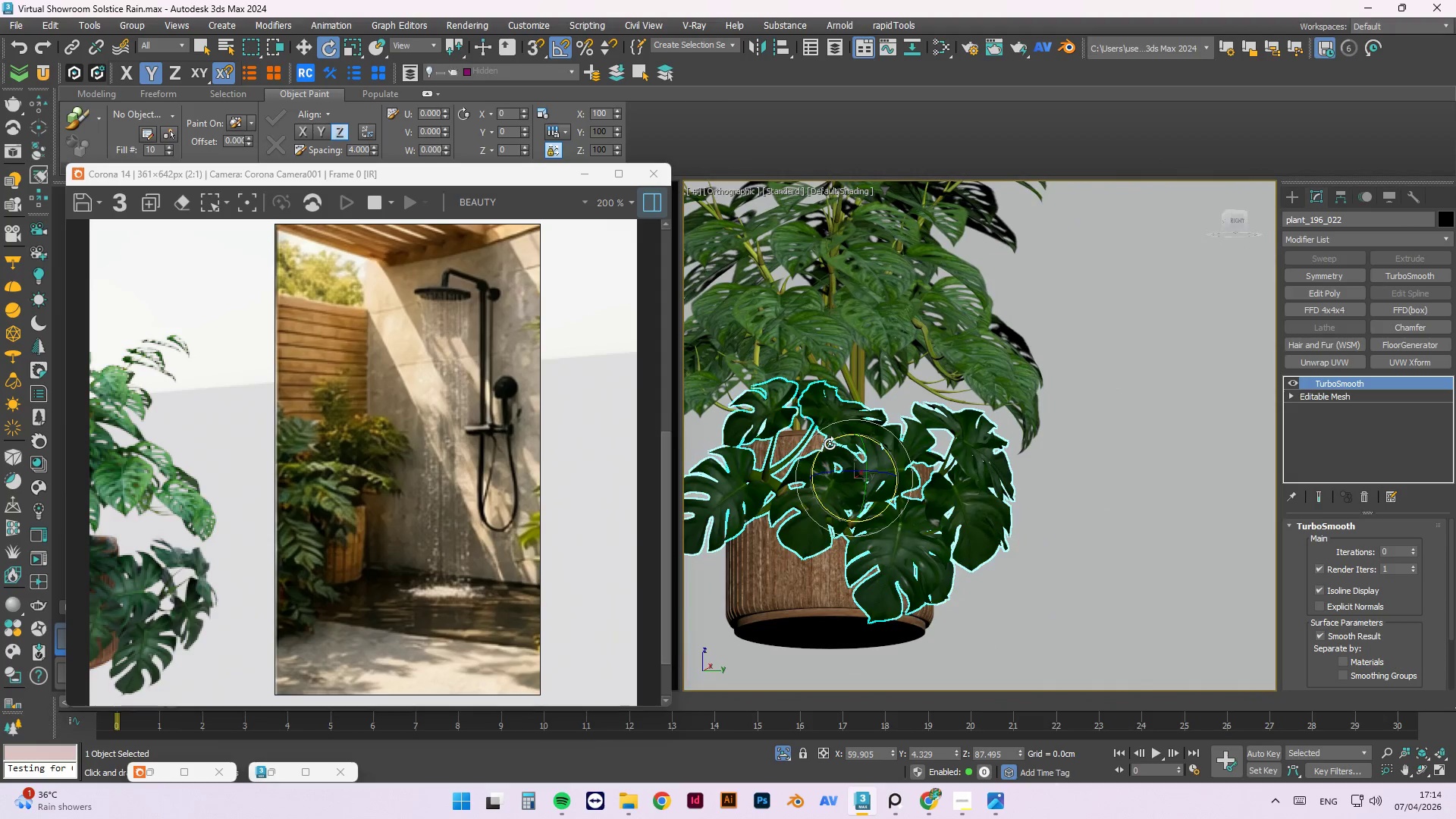 
left_click_drag(start_coordinate=[830, 444], to_coordinate=[824, 444])
 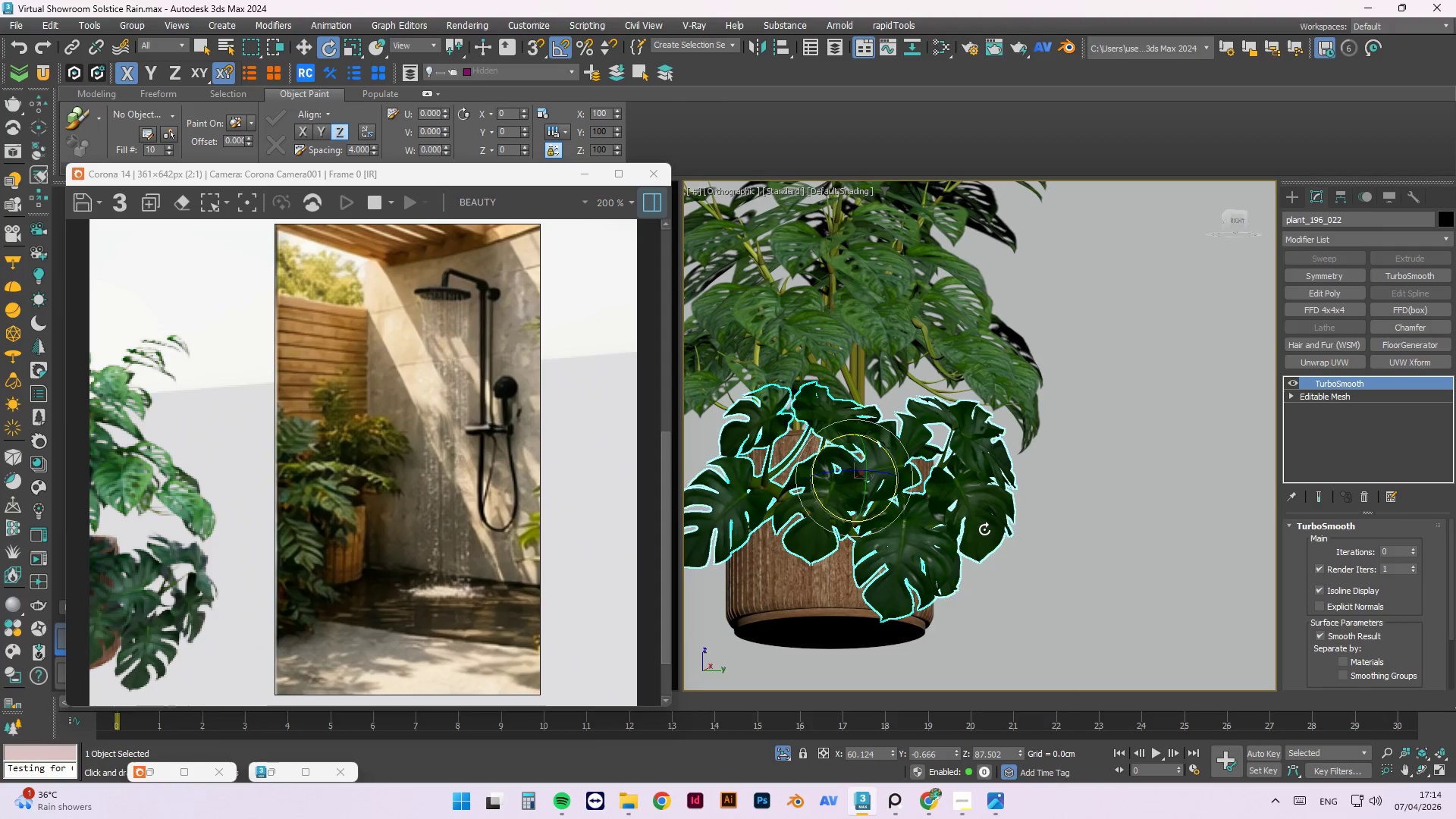 
hold_key(key=AltLeft, duration=1.5)
 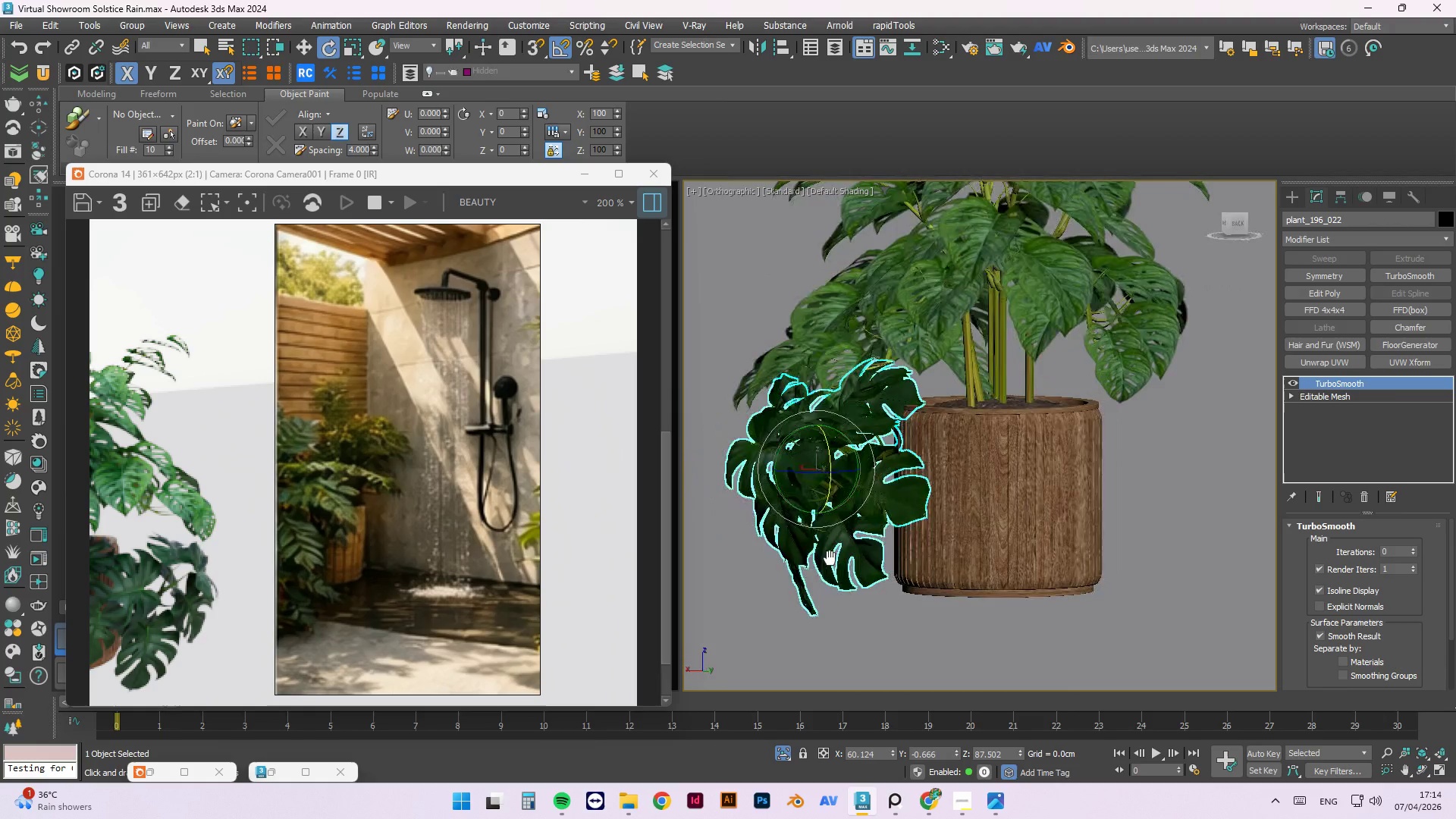 
hold_key(key=AltLeft, duration=1.52)
 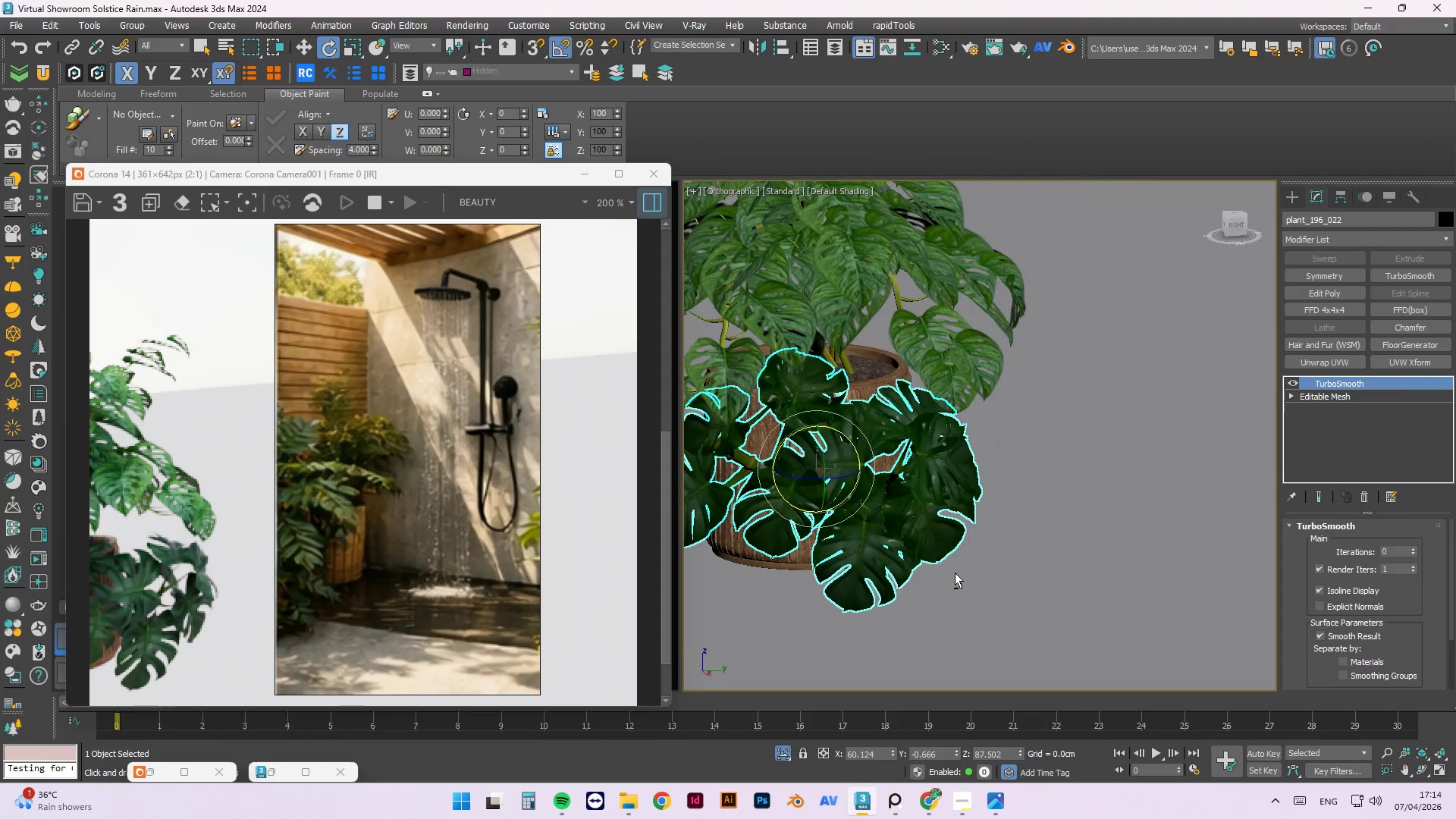 
hold_key(key=AltLeft, duration=0.77)
 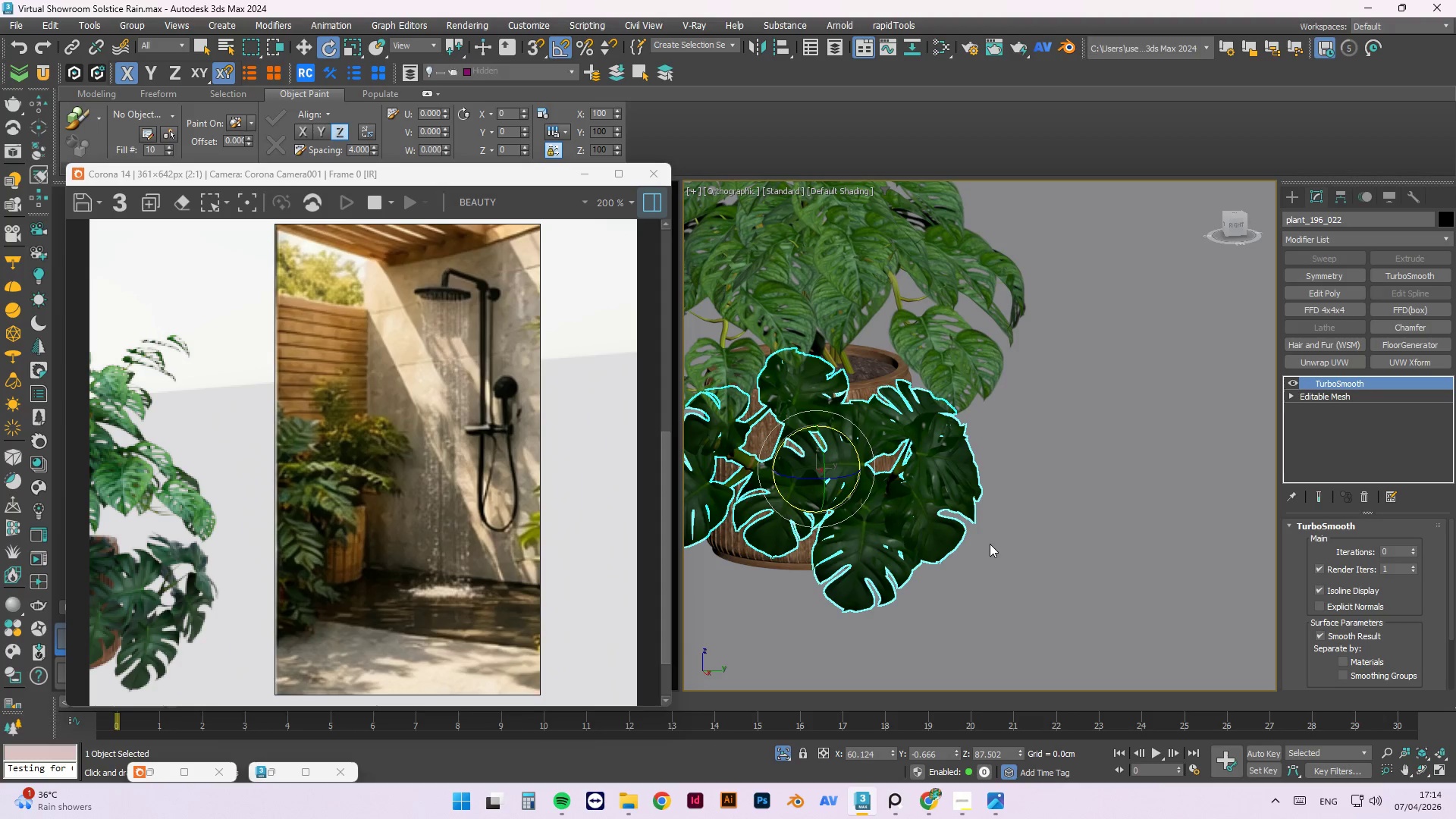 
wait(15.7)
 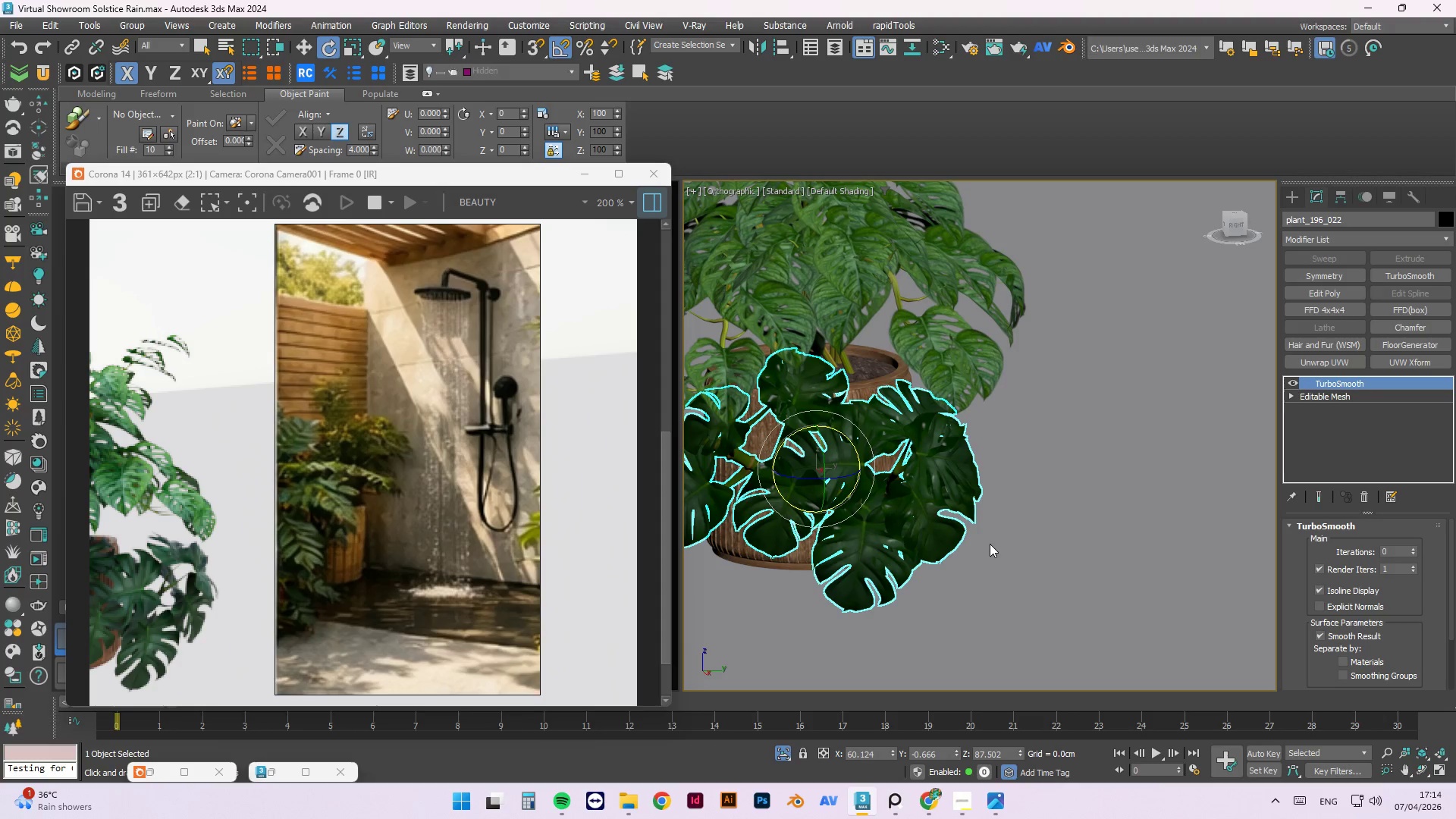 
left_click_drag(start_coordinate=[827, 461], to_coordinate=[818, 439])
 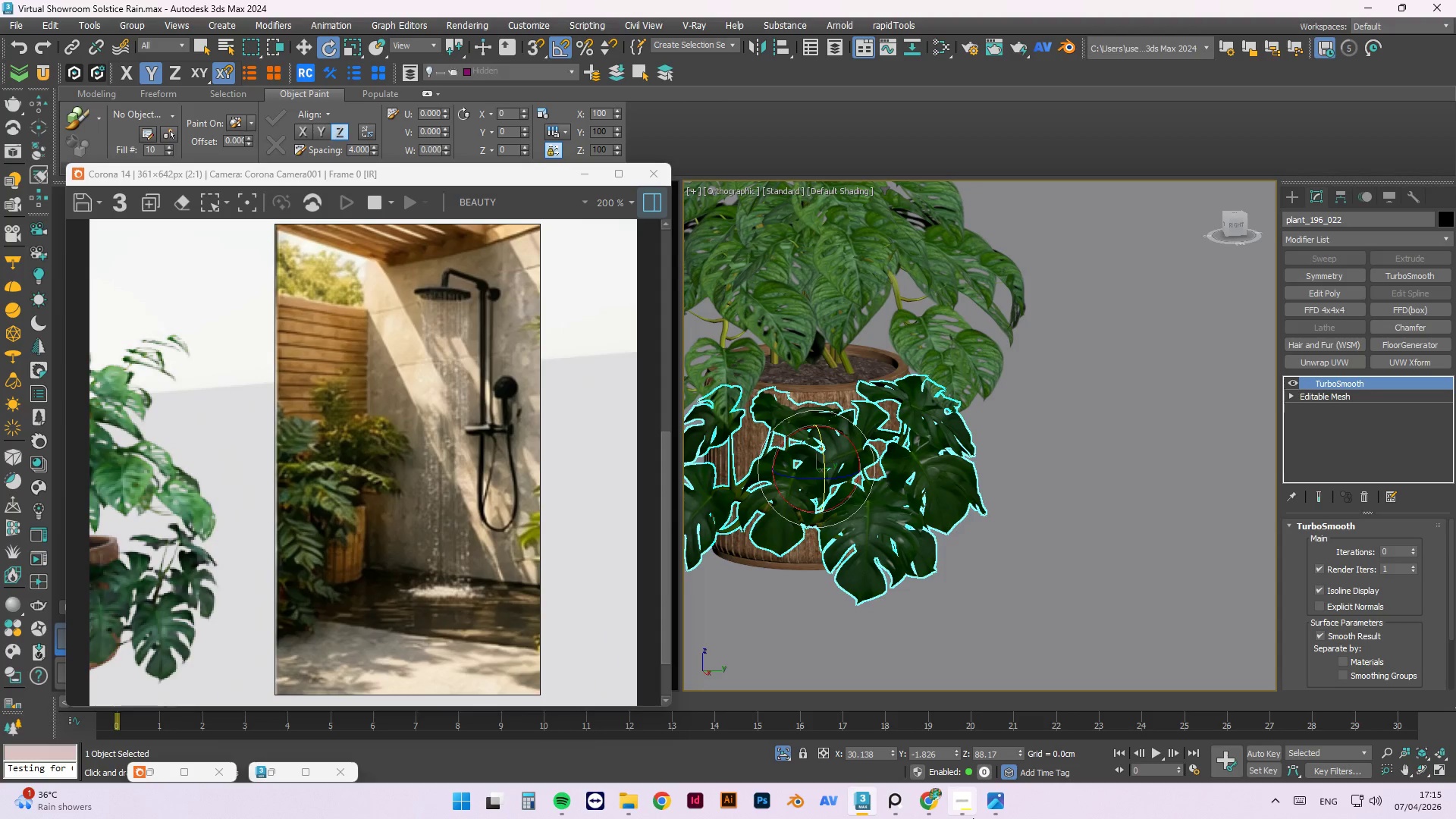 
left_click([968, 811])